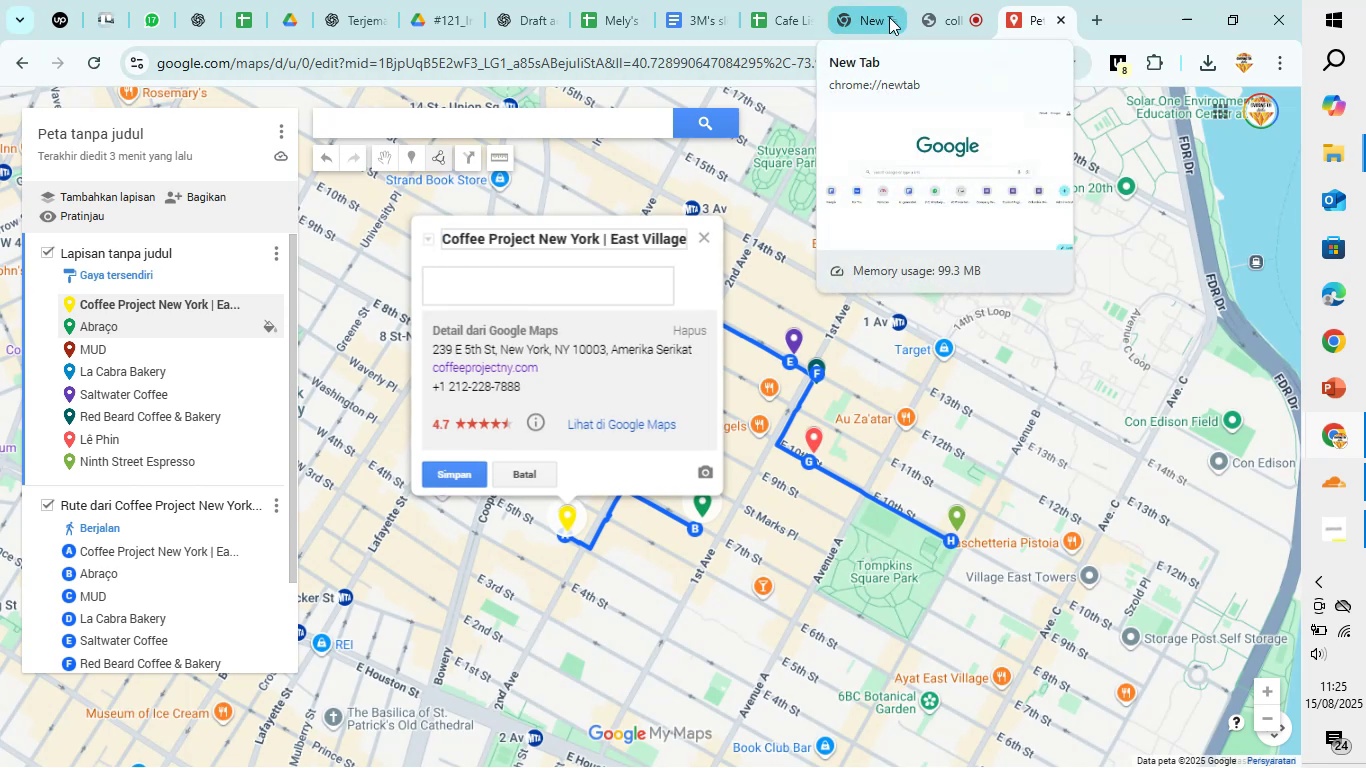 
left_click([889, 17])
 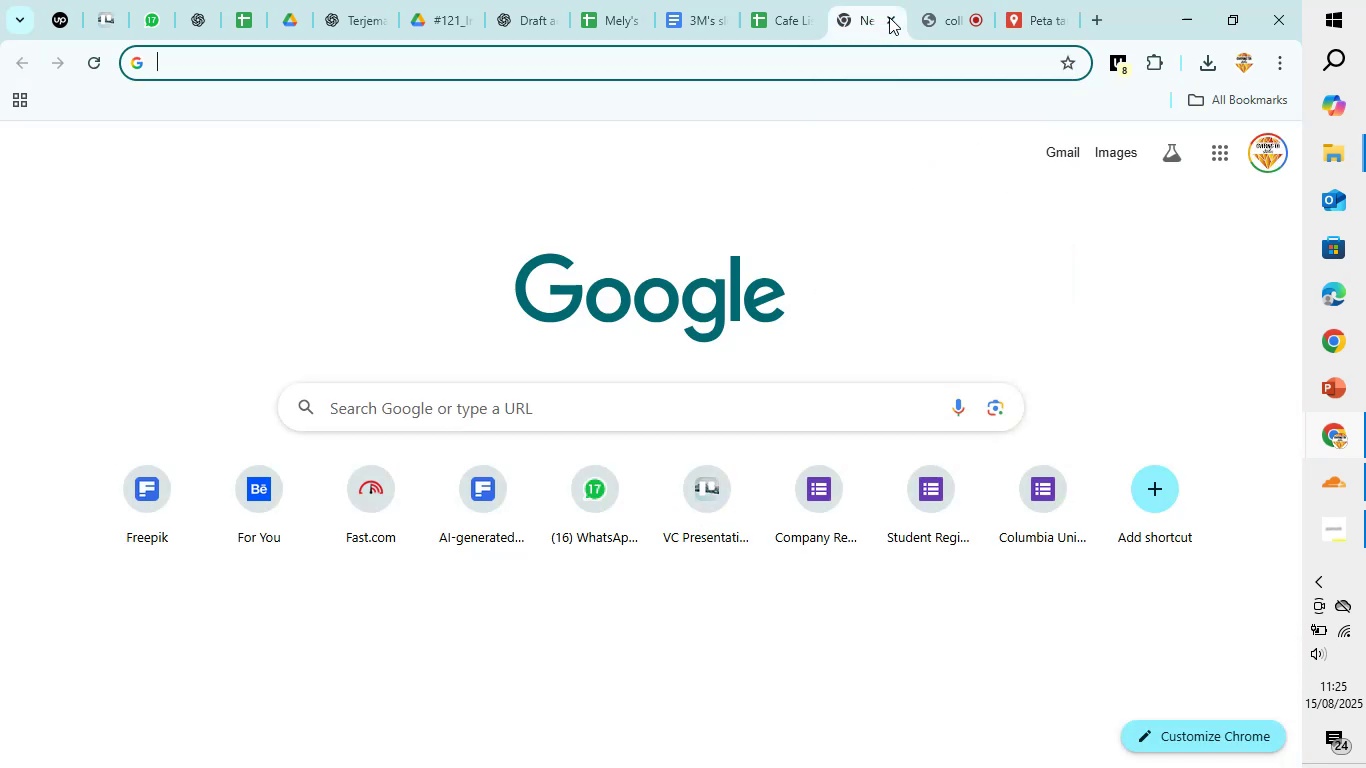 
left_click([889, 17])
 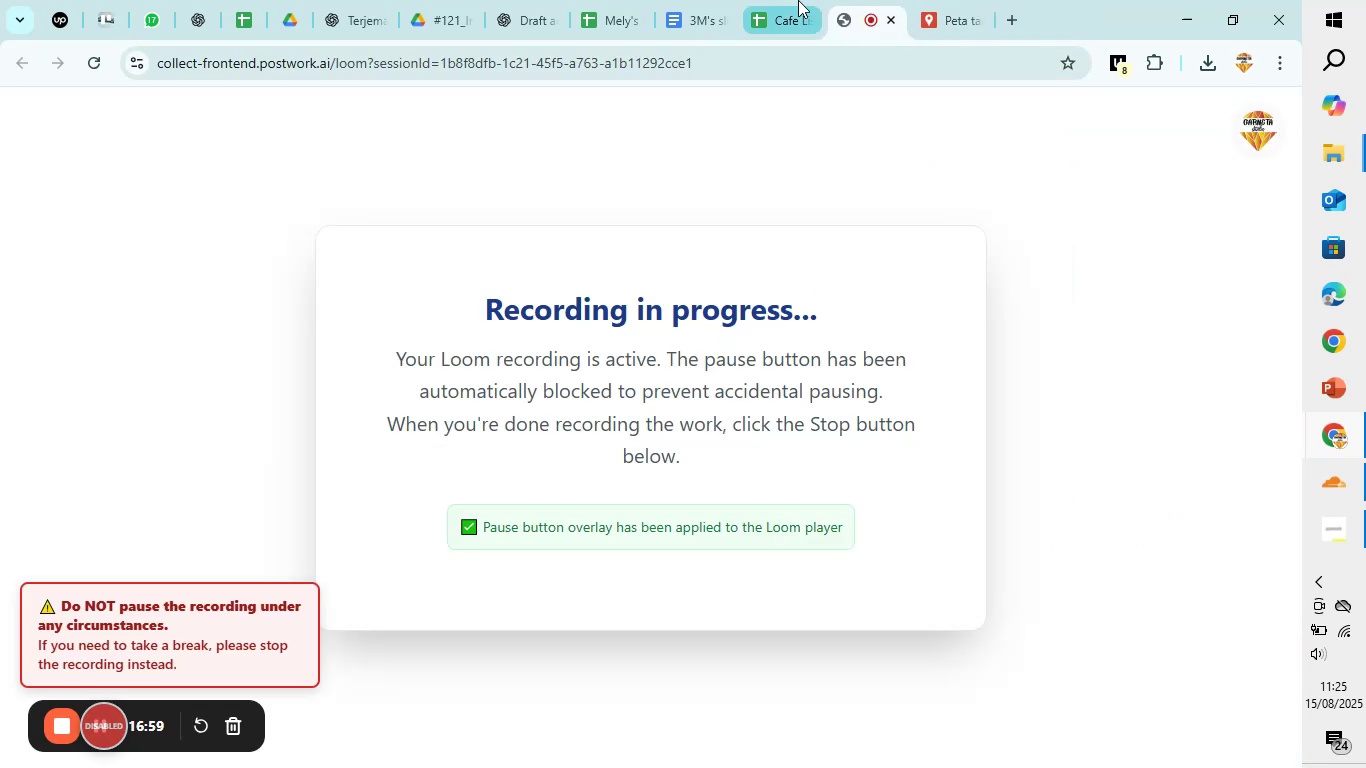 
left_click([798, 0])
 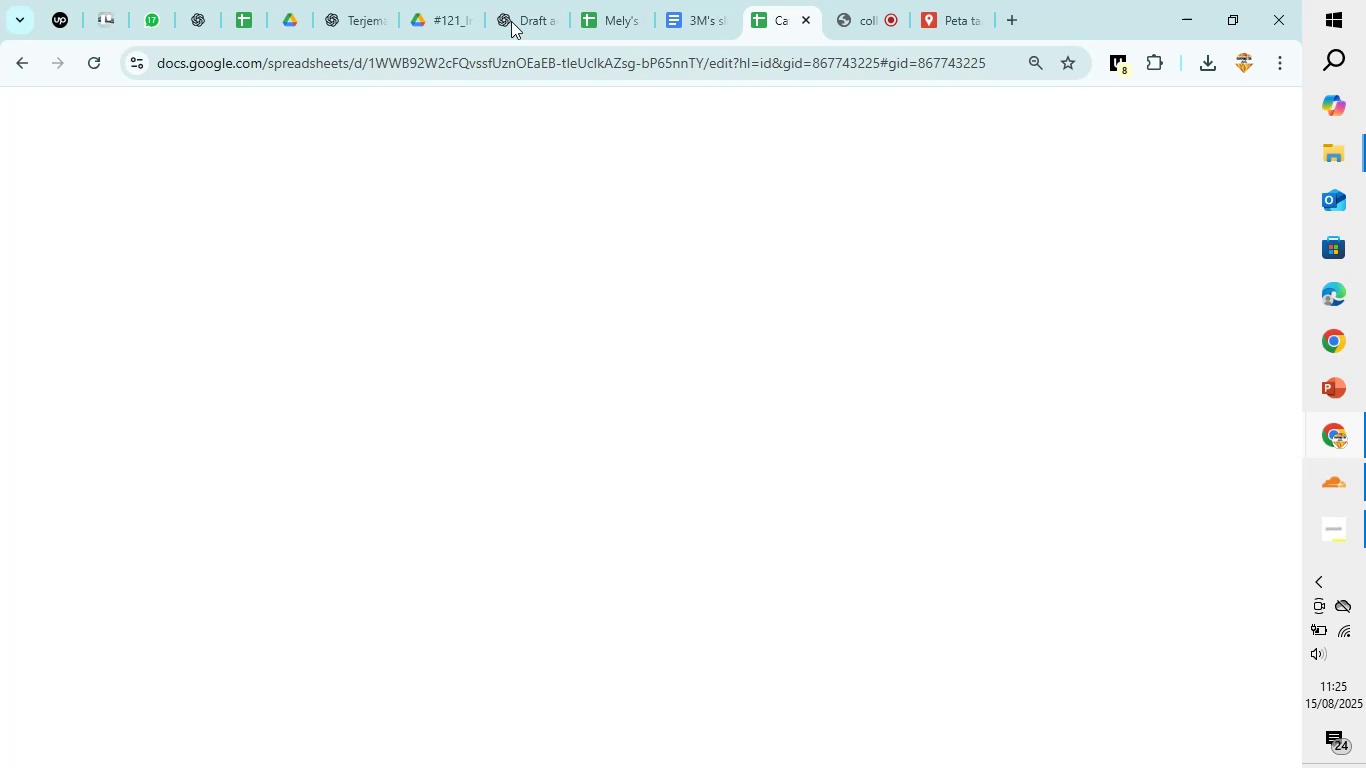 
left_click([510, 13])
 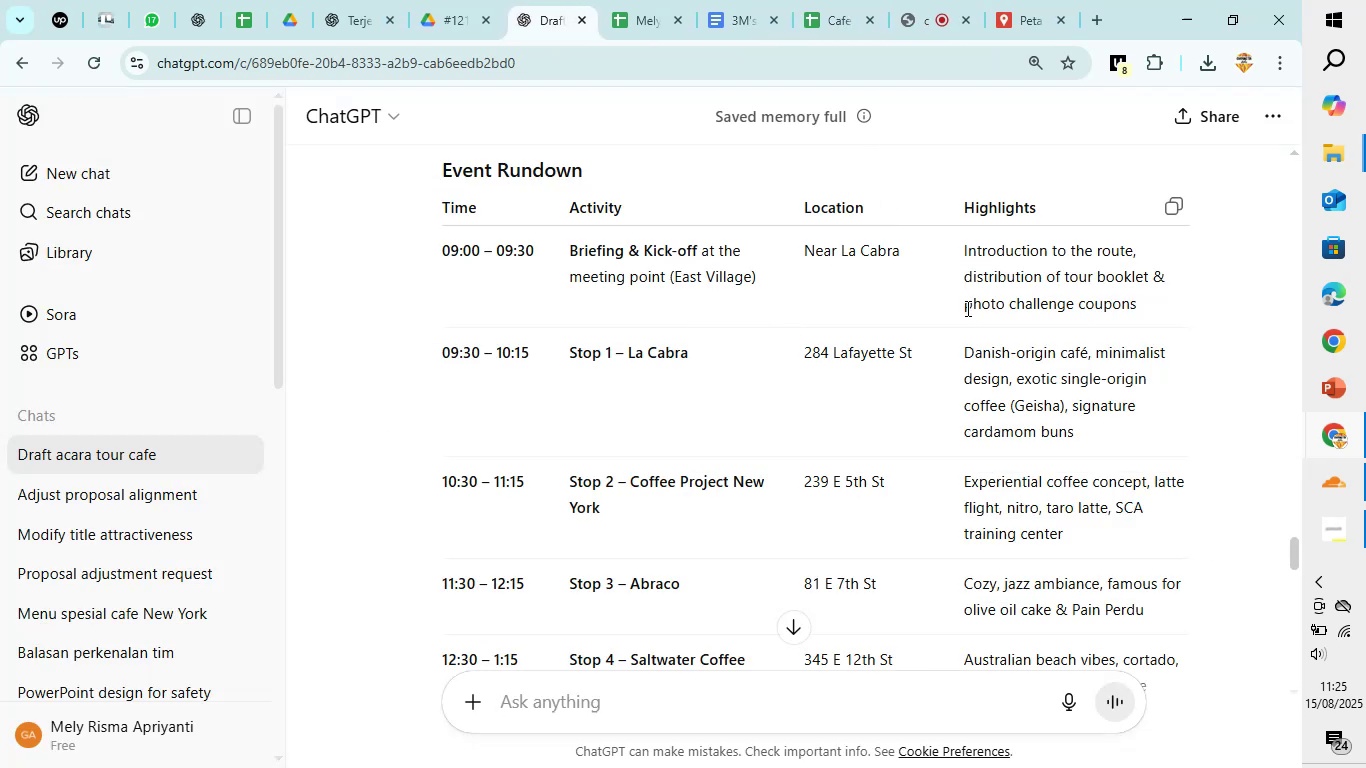 
left_click([1014, 26])
 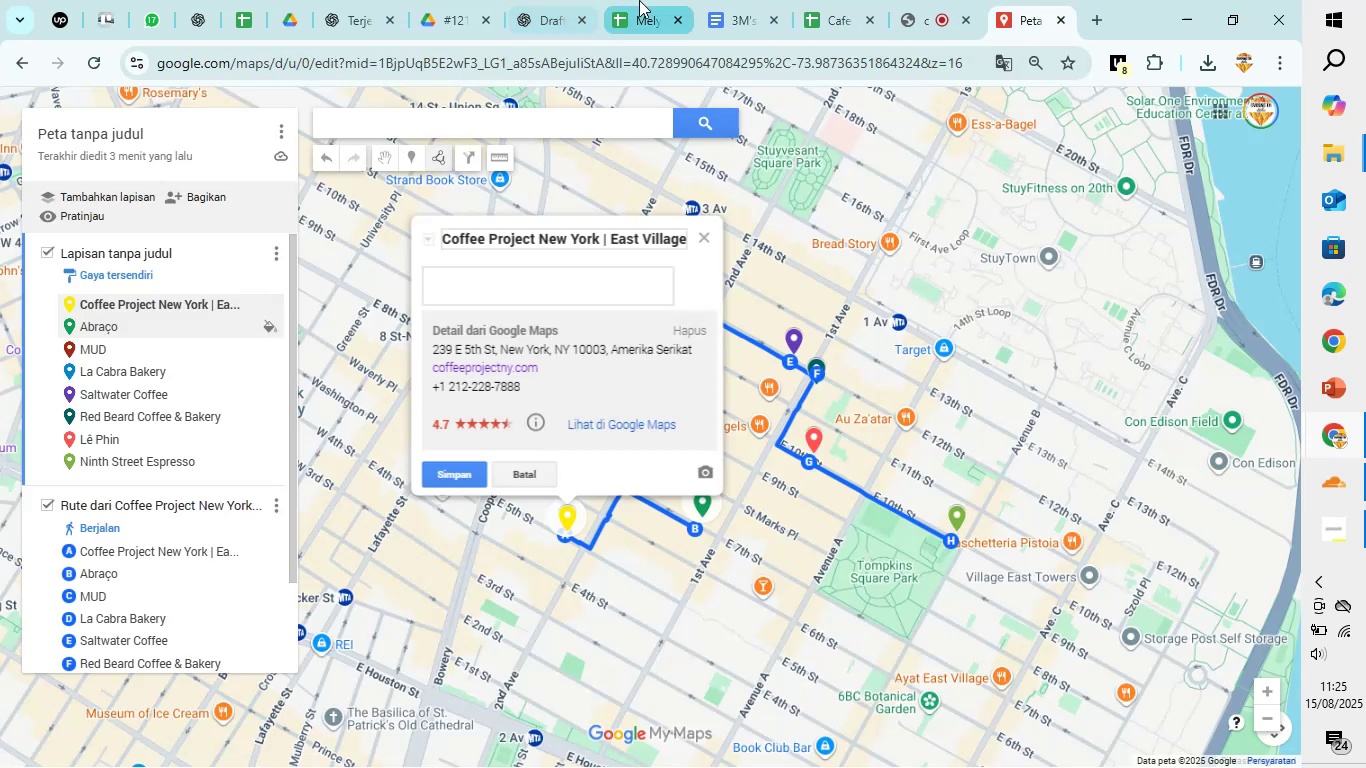 
left_click([640, 0])
 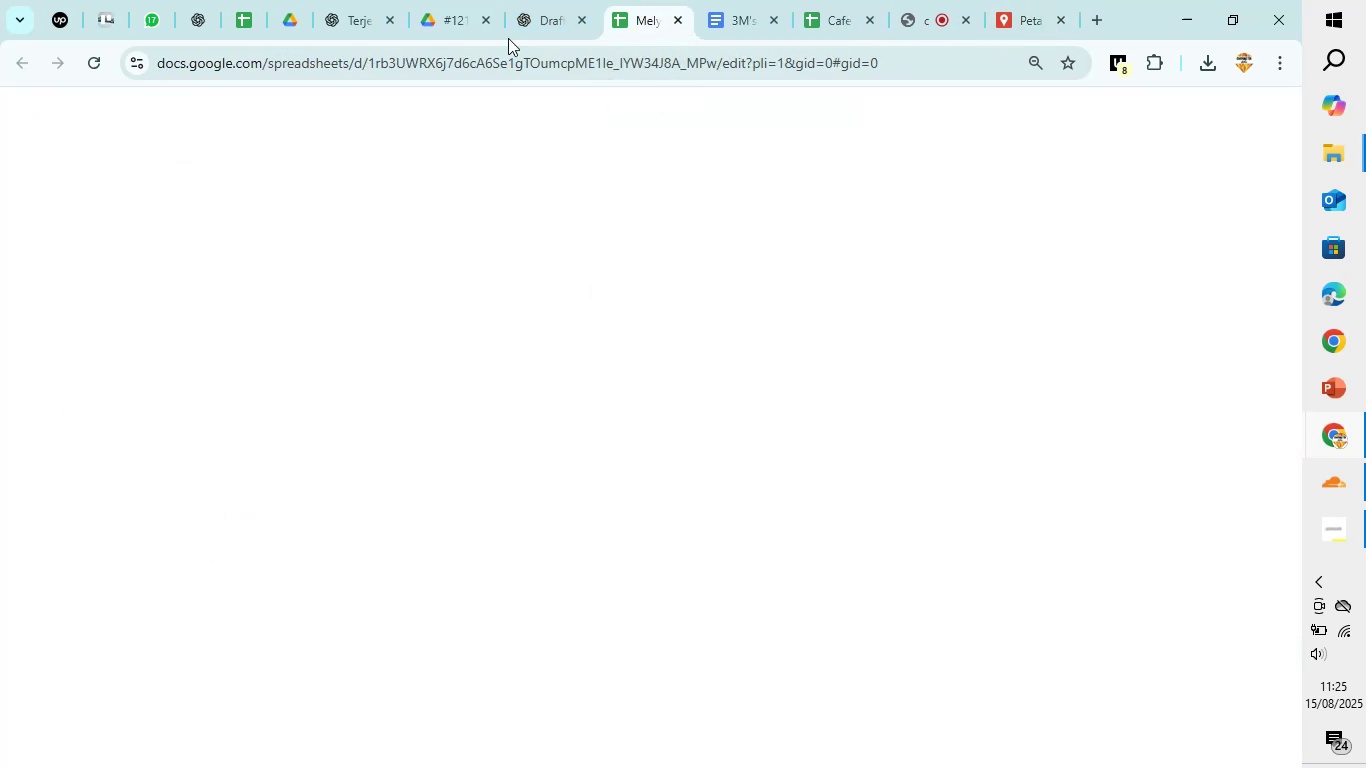 
left_click([531, 12])
 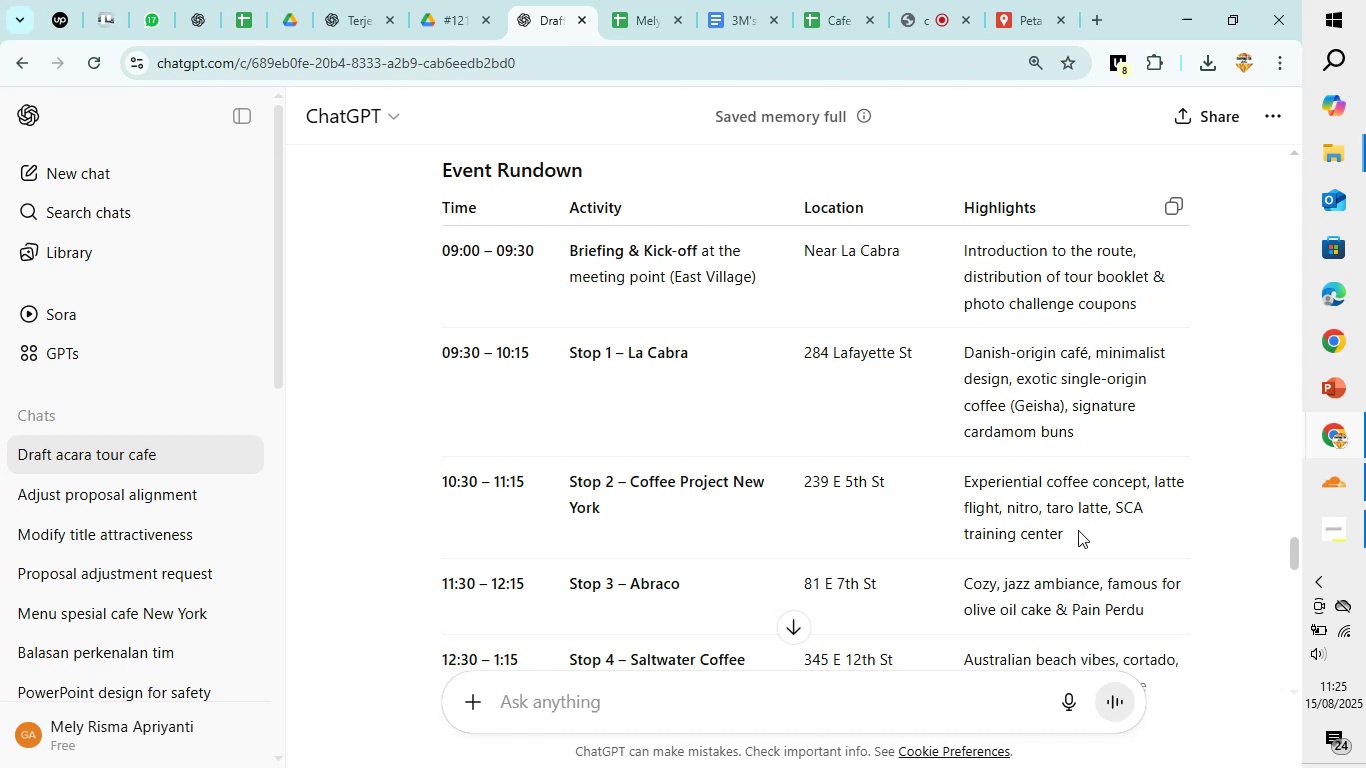 
left_click_drag(start_coordinate=[1072, 540], to_coordinate=[954, 477])
 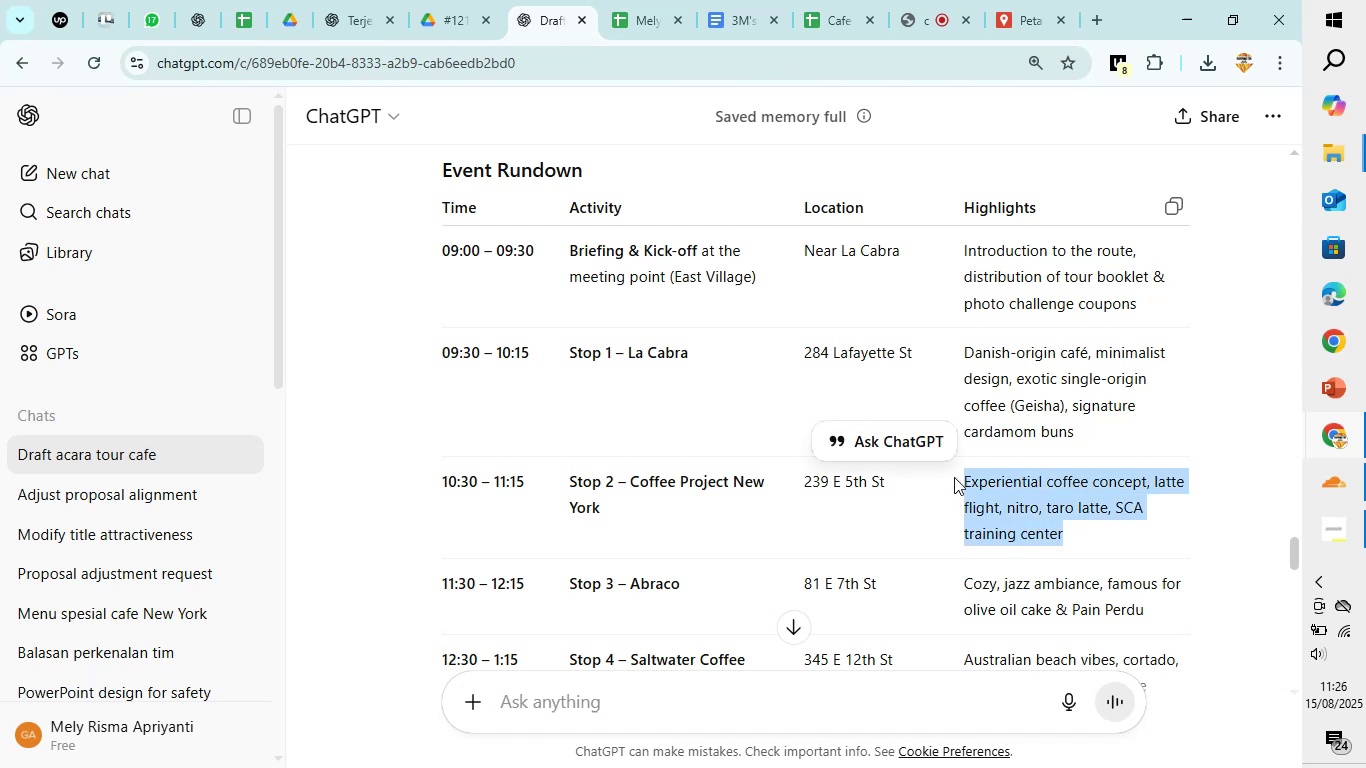 
key(Control+C)
 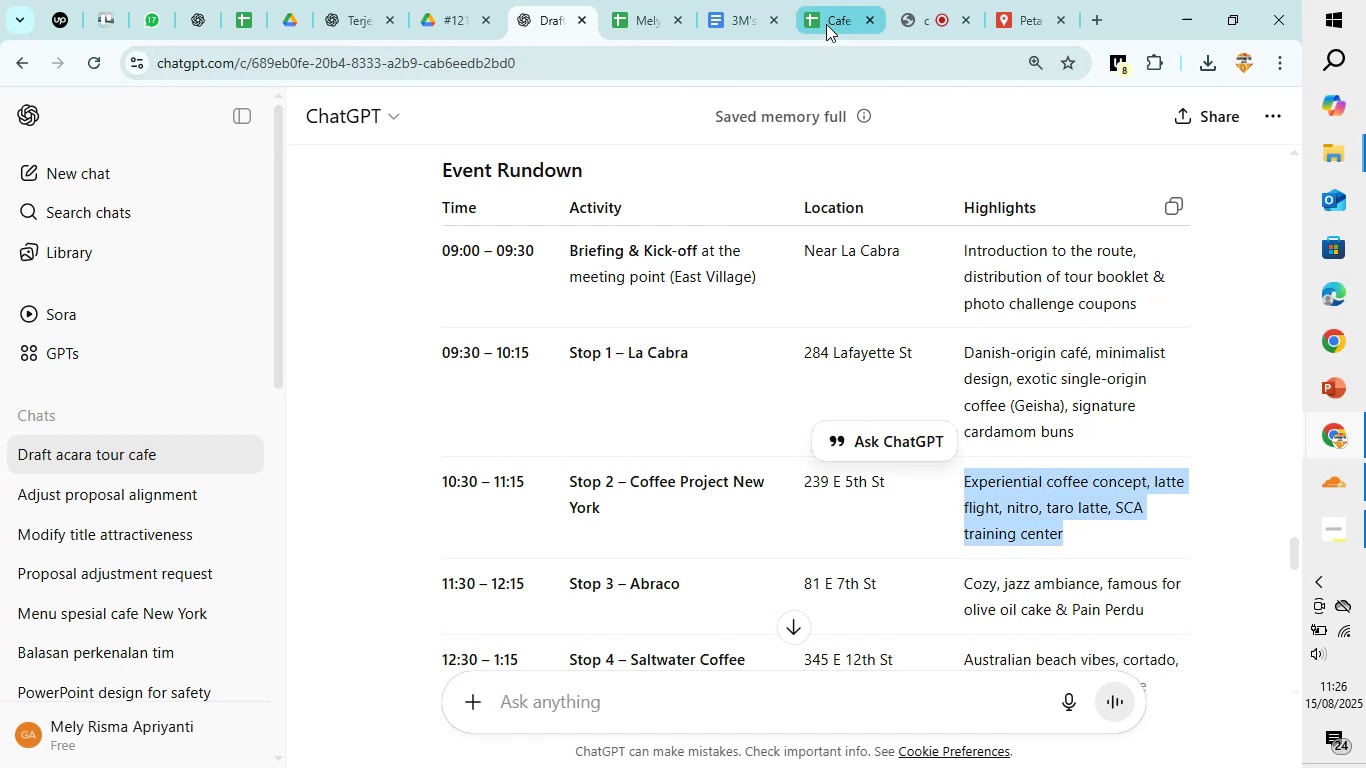 
left_click([826, 20])
 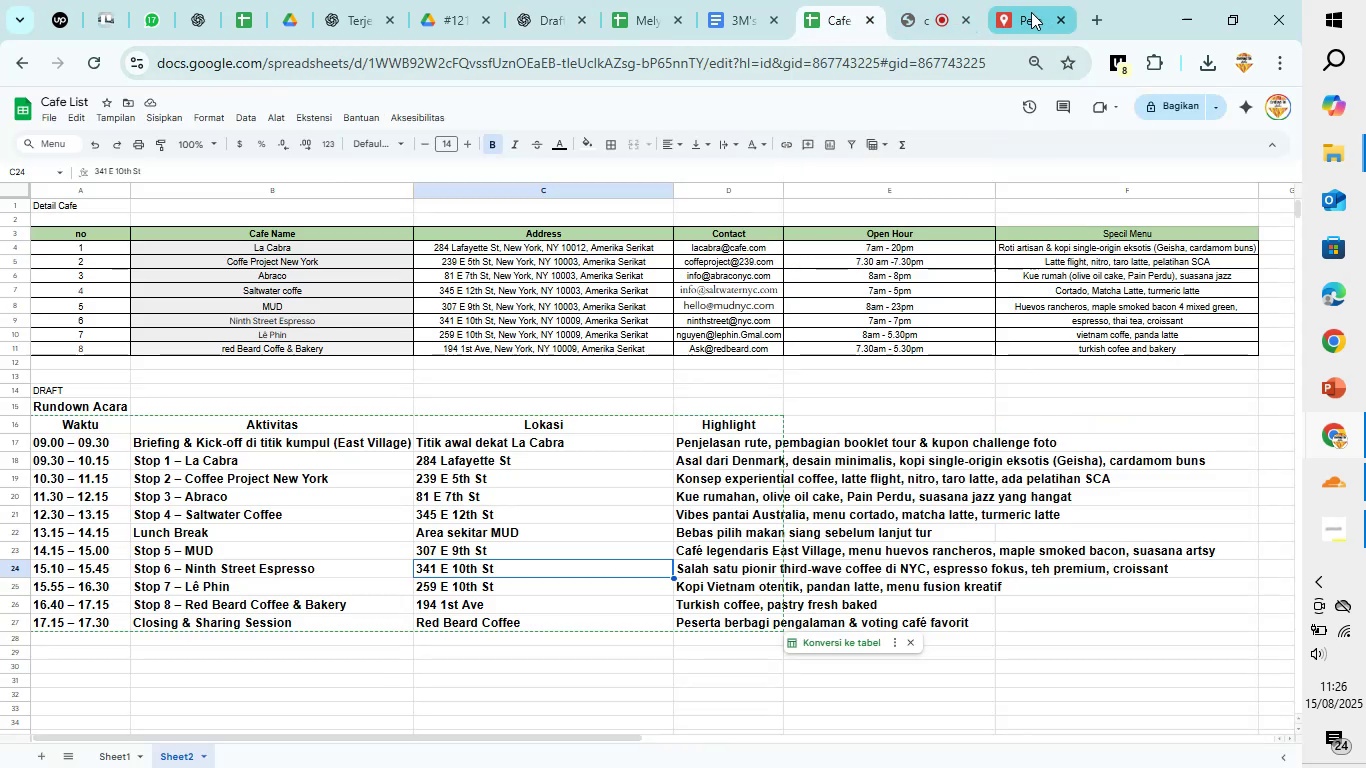 
left_click([1031, 12])
 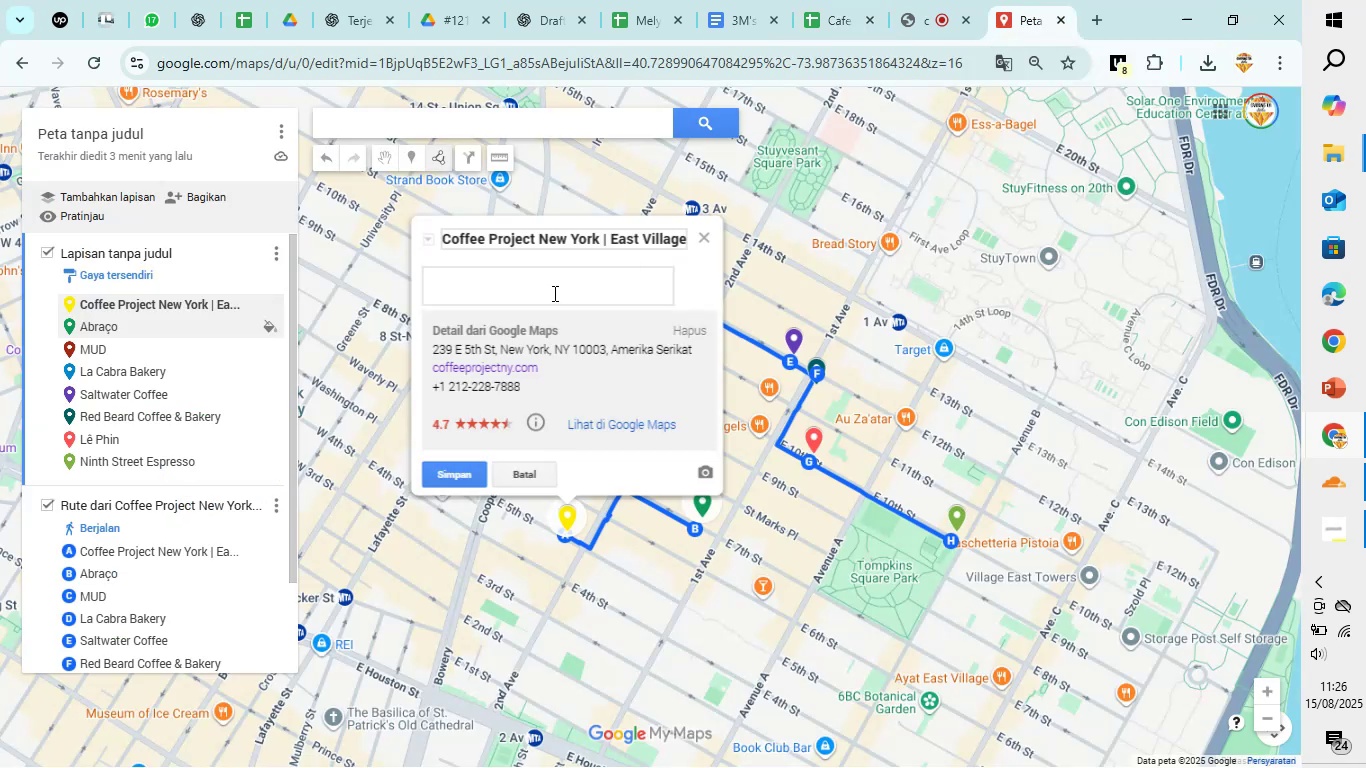 
left_click([553, 293])
 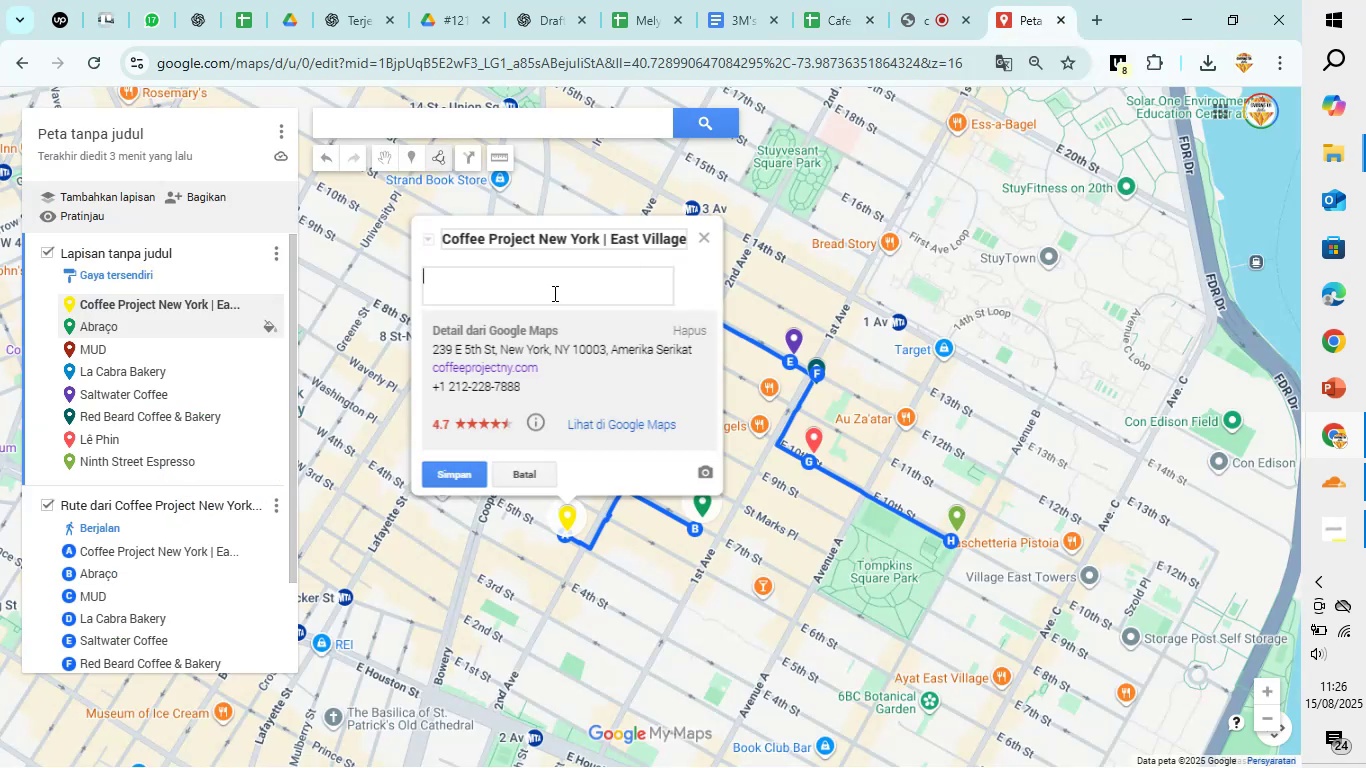 
key(Control+V)
 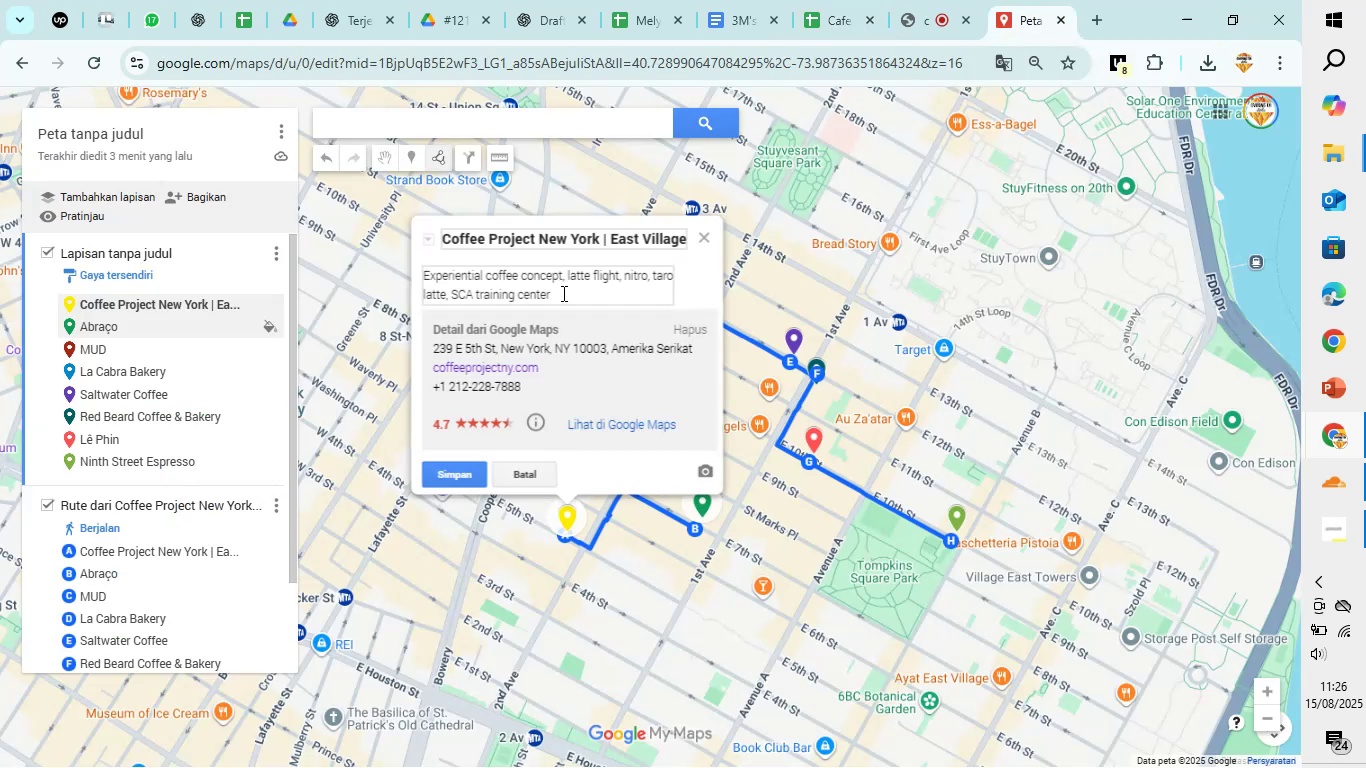 
key(Shift+Enter)
 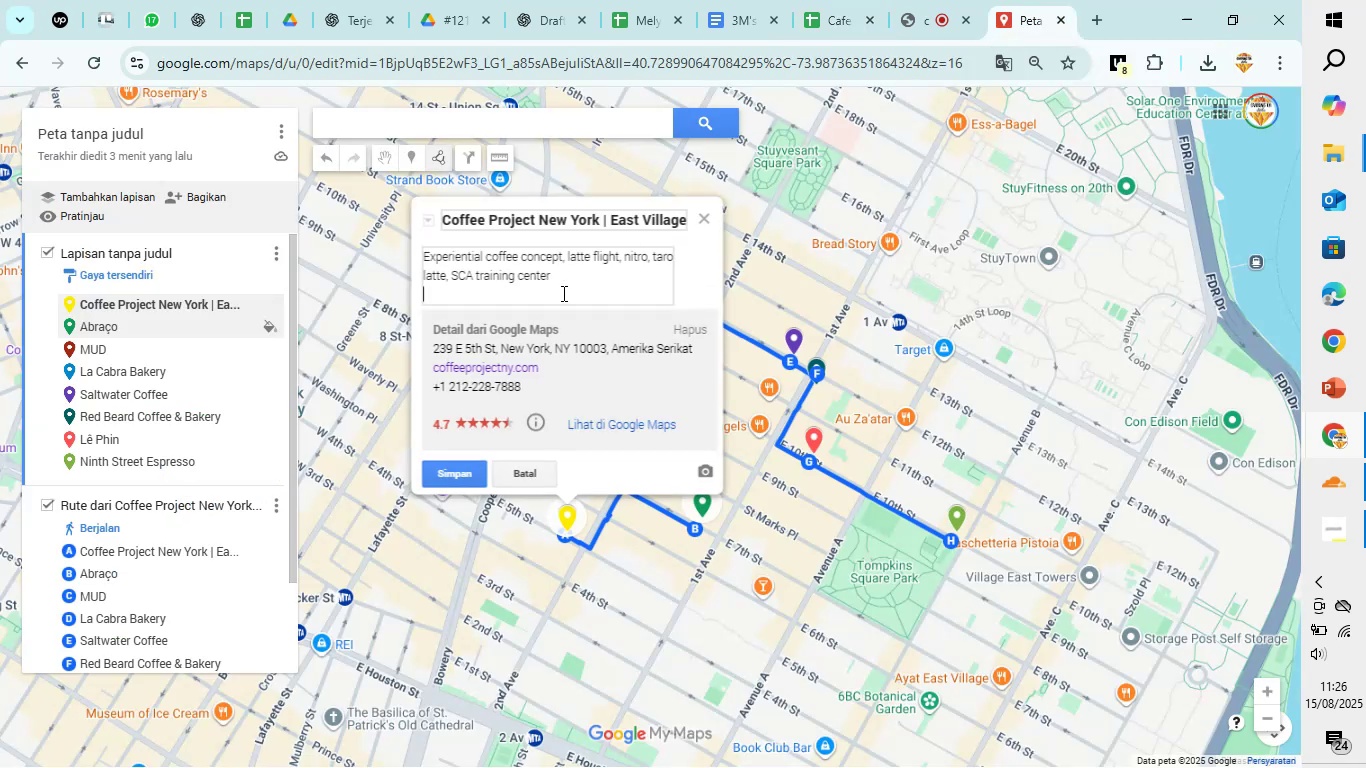 
key(Shift+Enter)
 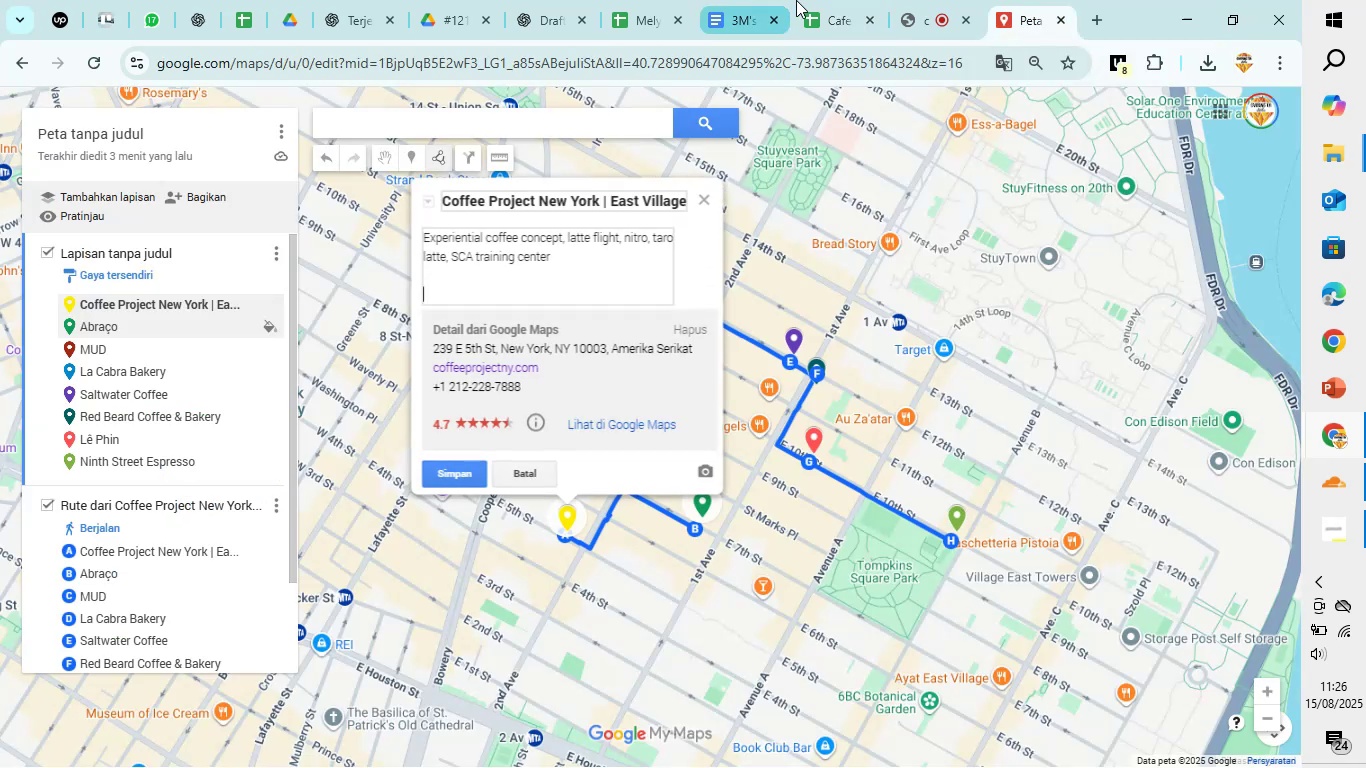 
left_click([822, 0])
 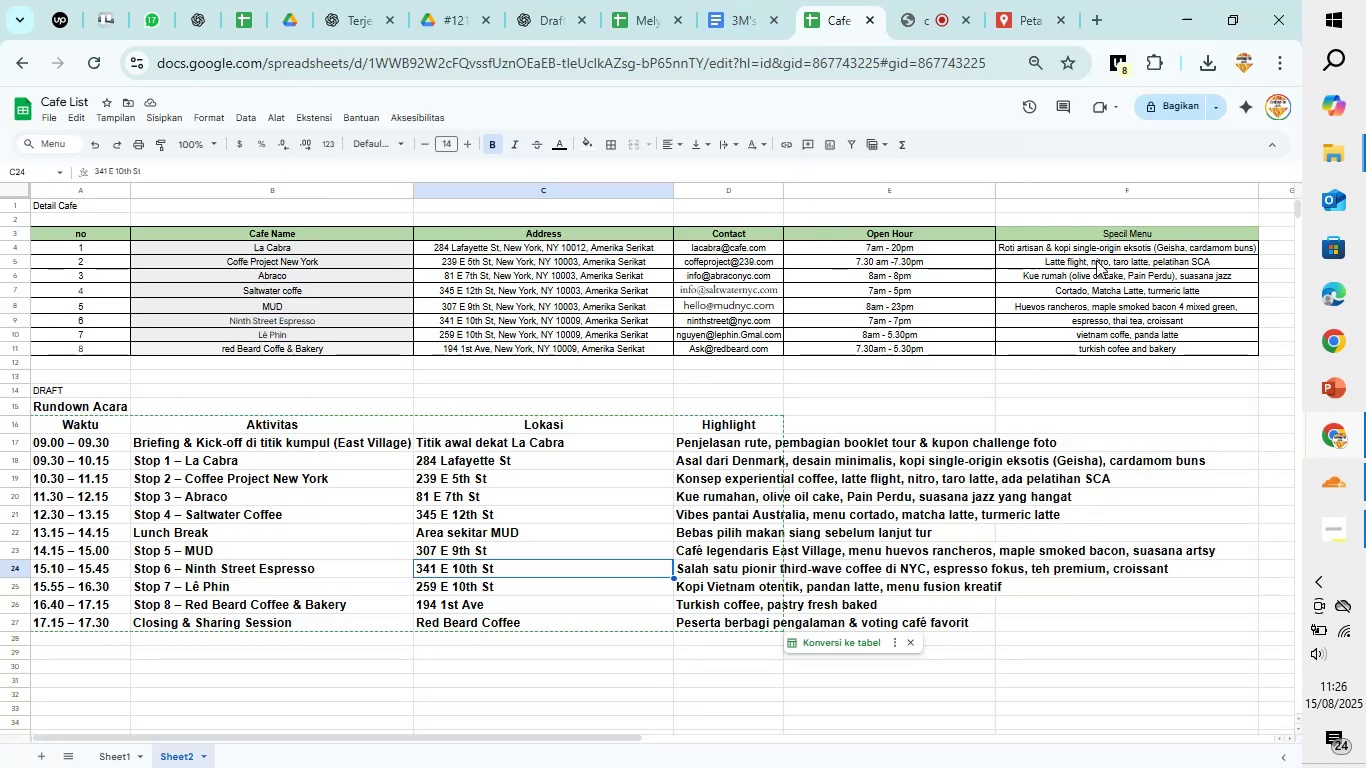 
left_click([1096, 260])
 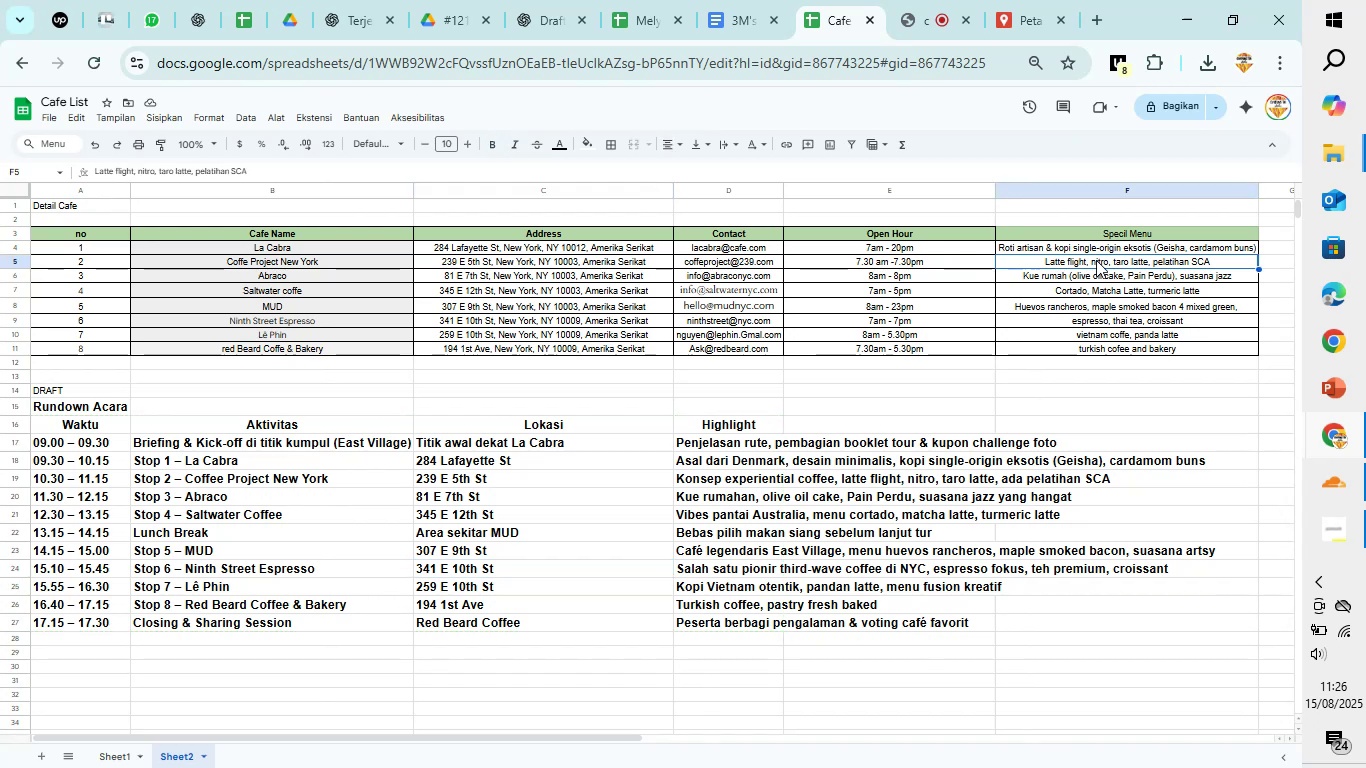 
key(Control+C)
 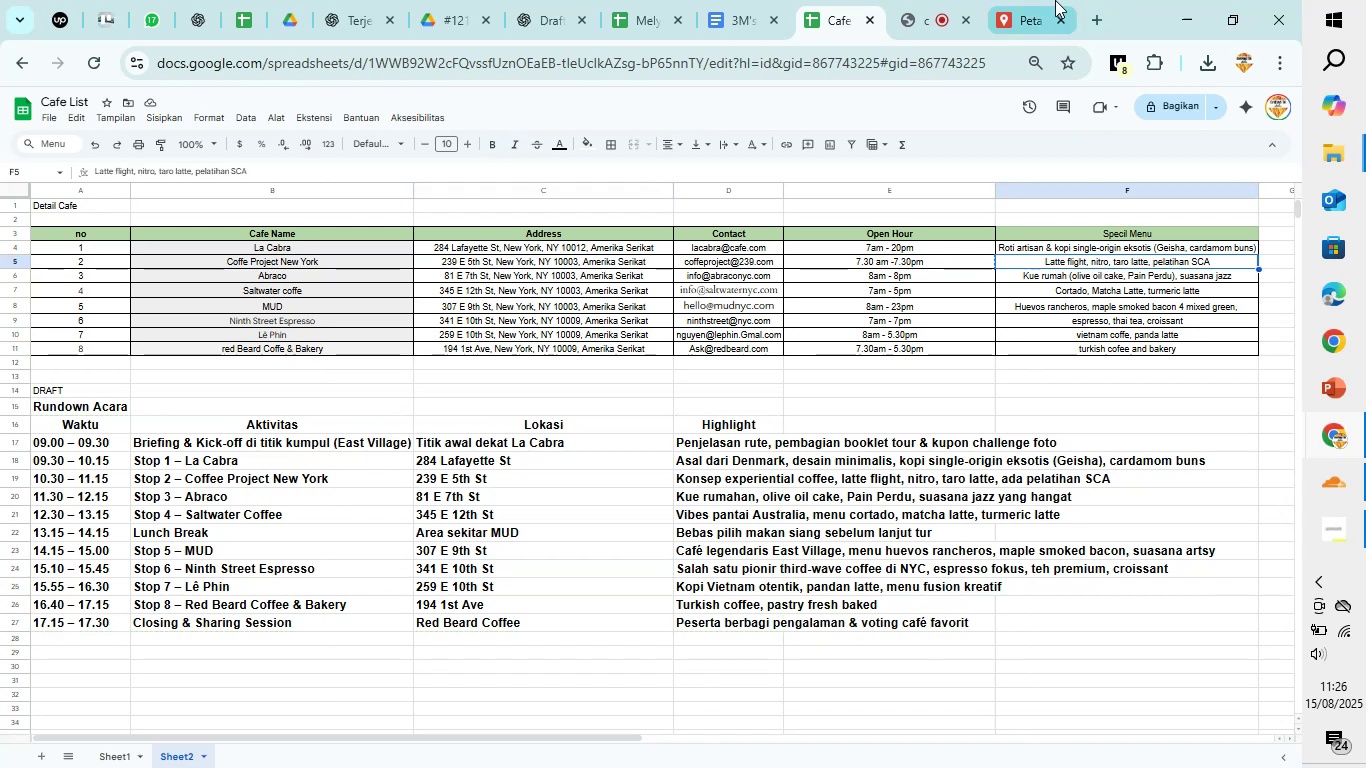 
left_click([1043, 0])
 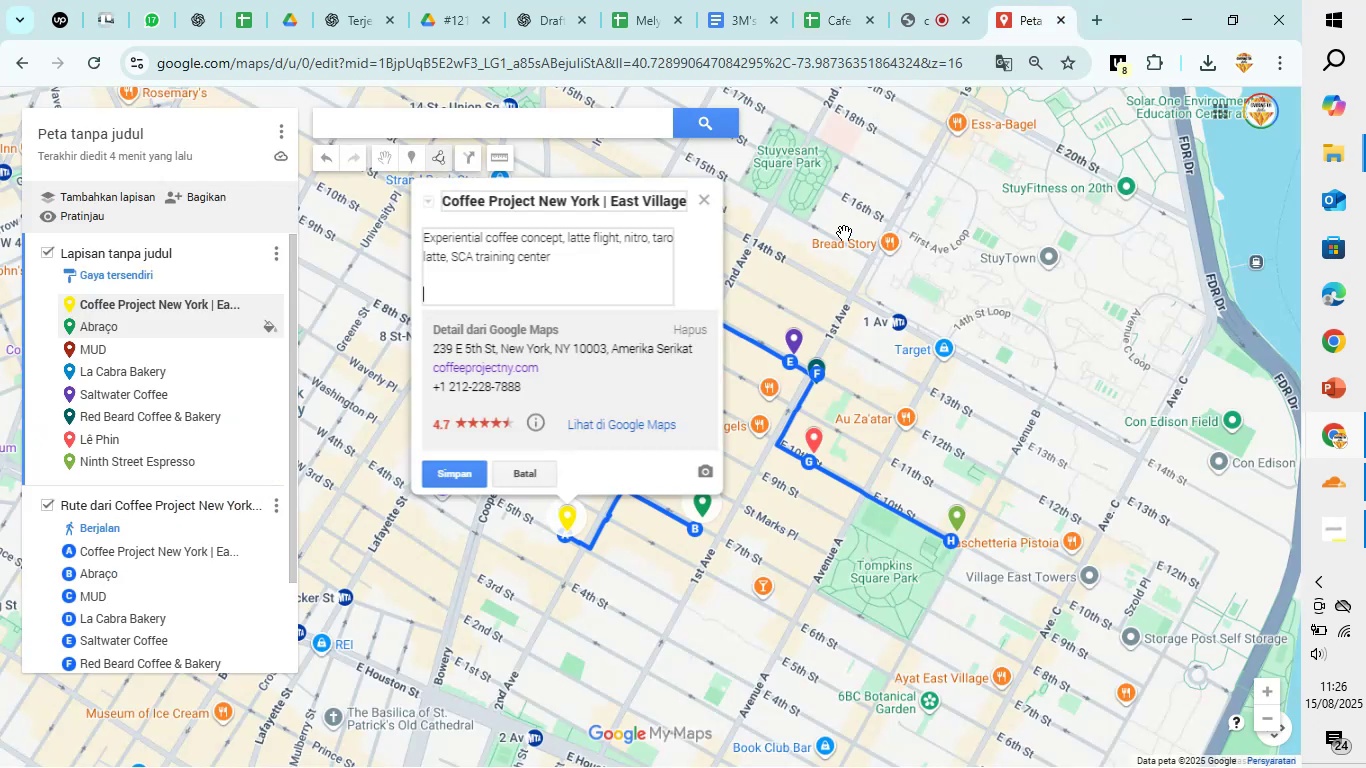 
type(Special Menu : )
 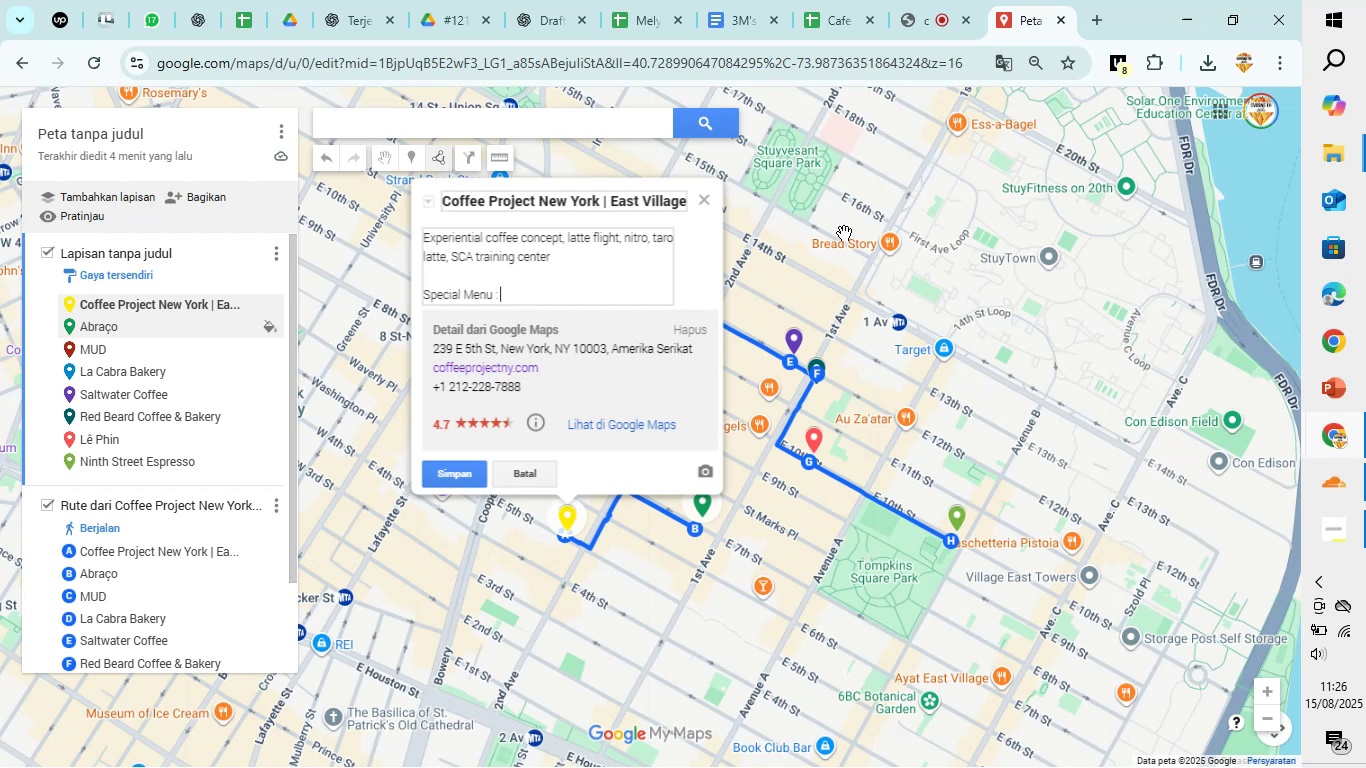 
key(Control+V)
 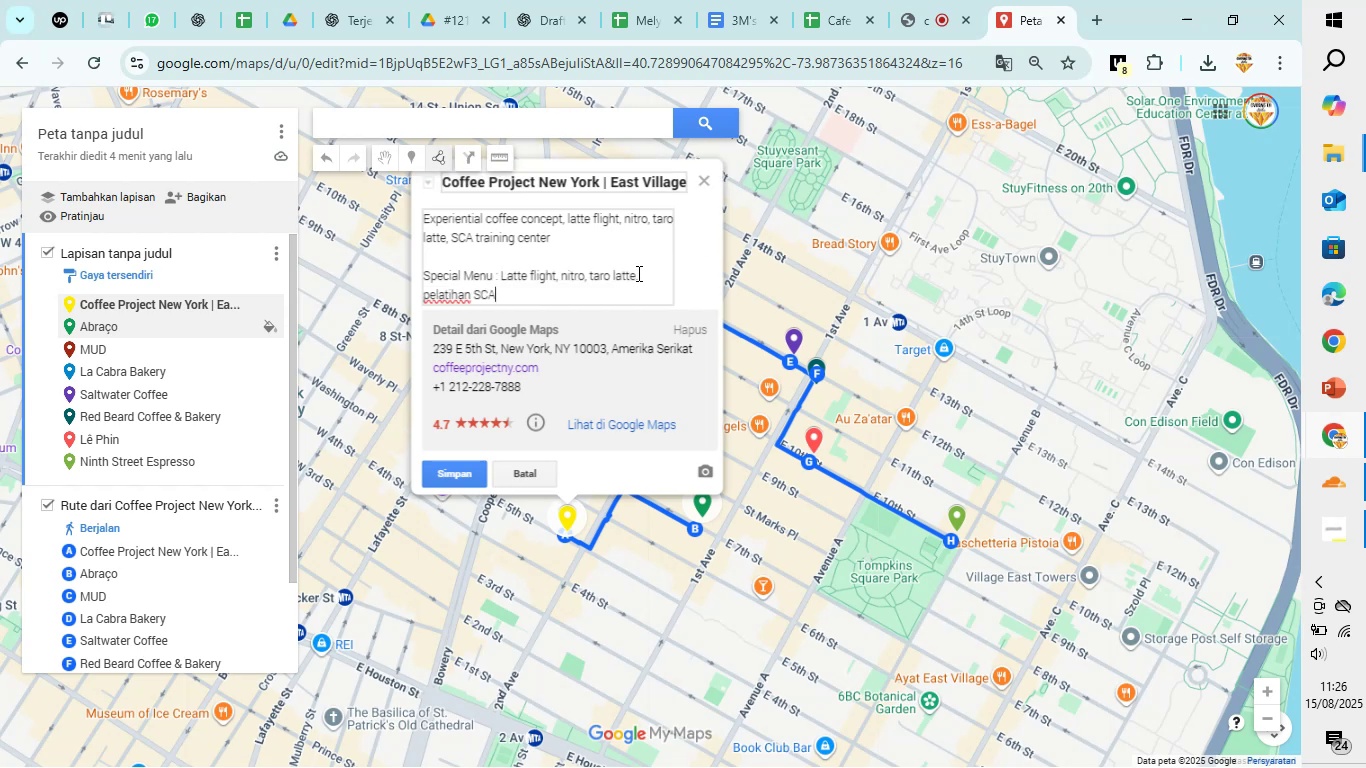 
left_click_drag(start_coordinate=[635, 275], to_coordinate=[650, 290])
 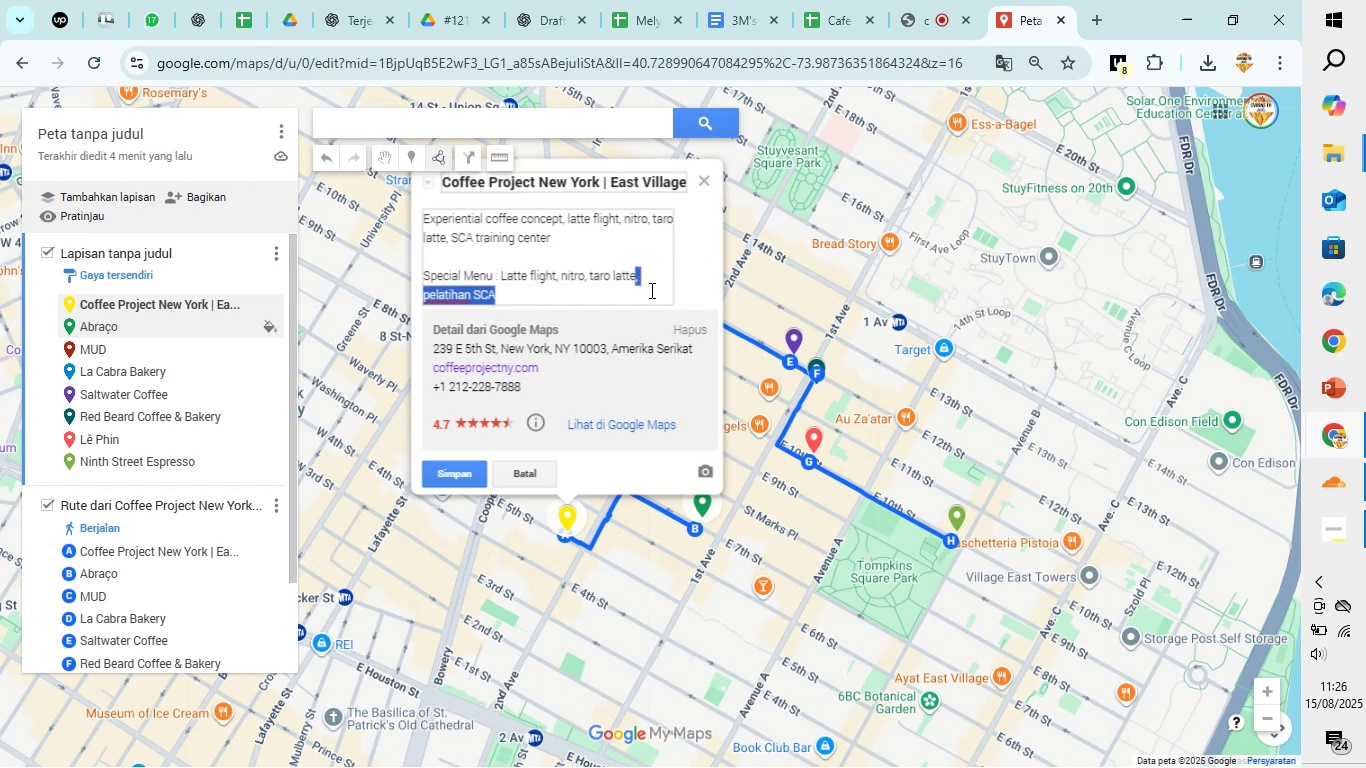 
key(Backspace)
 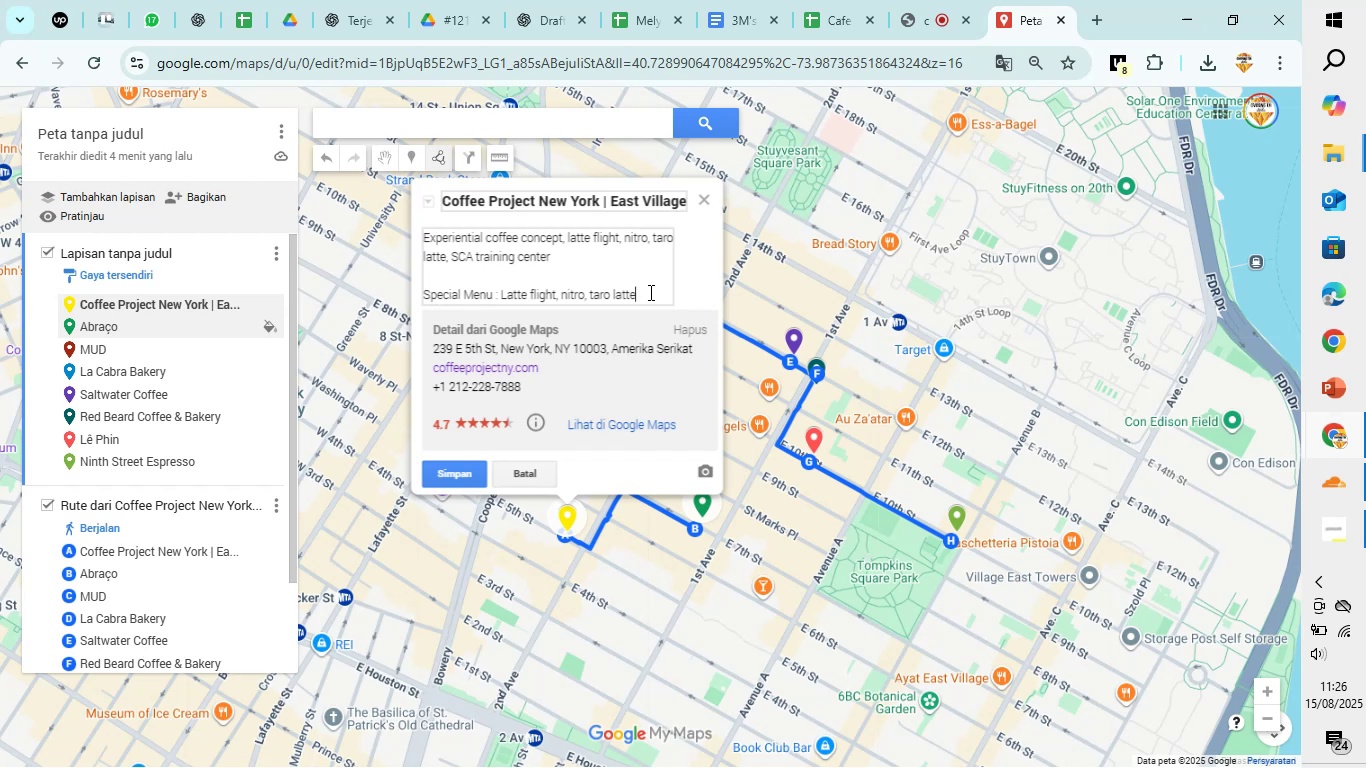 
wait(9.66)
 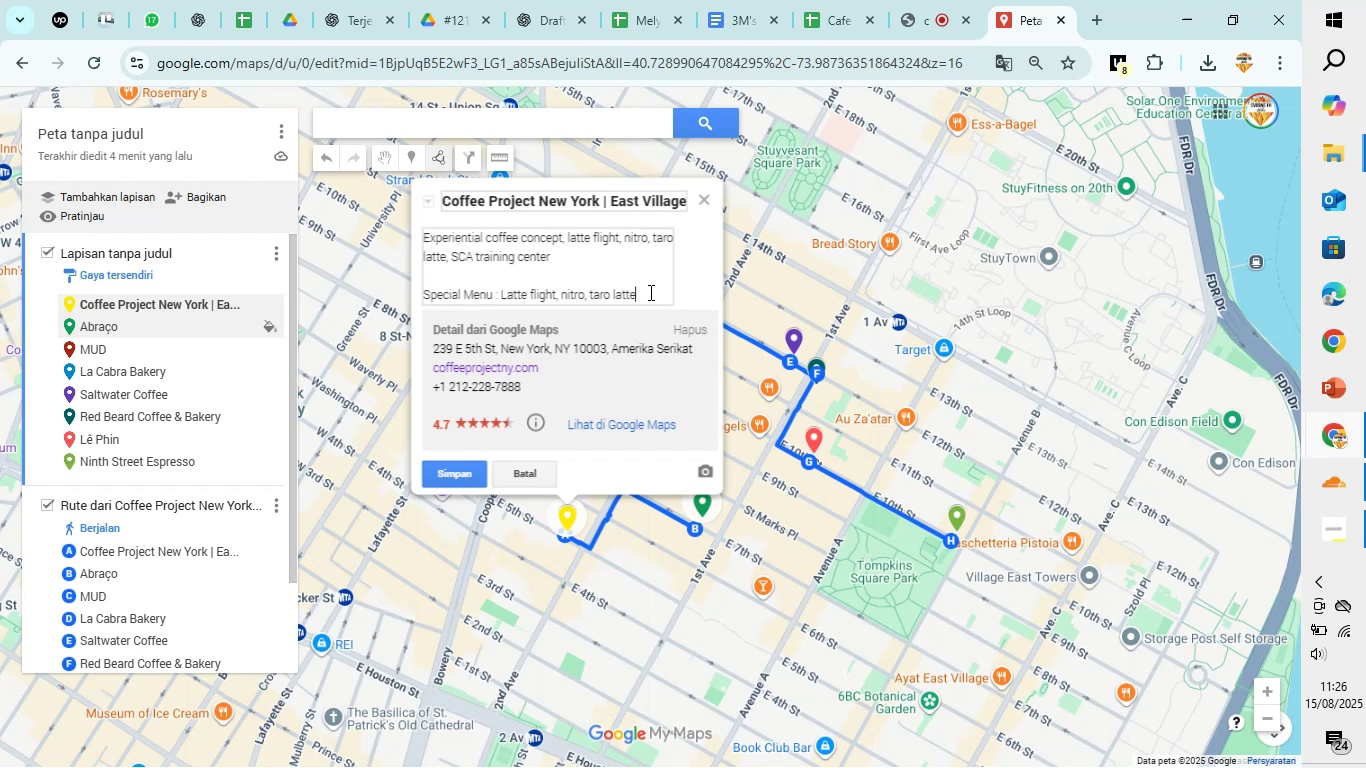 
left_click([459, 475])
 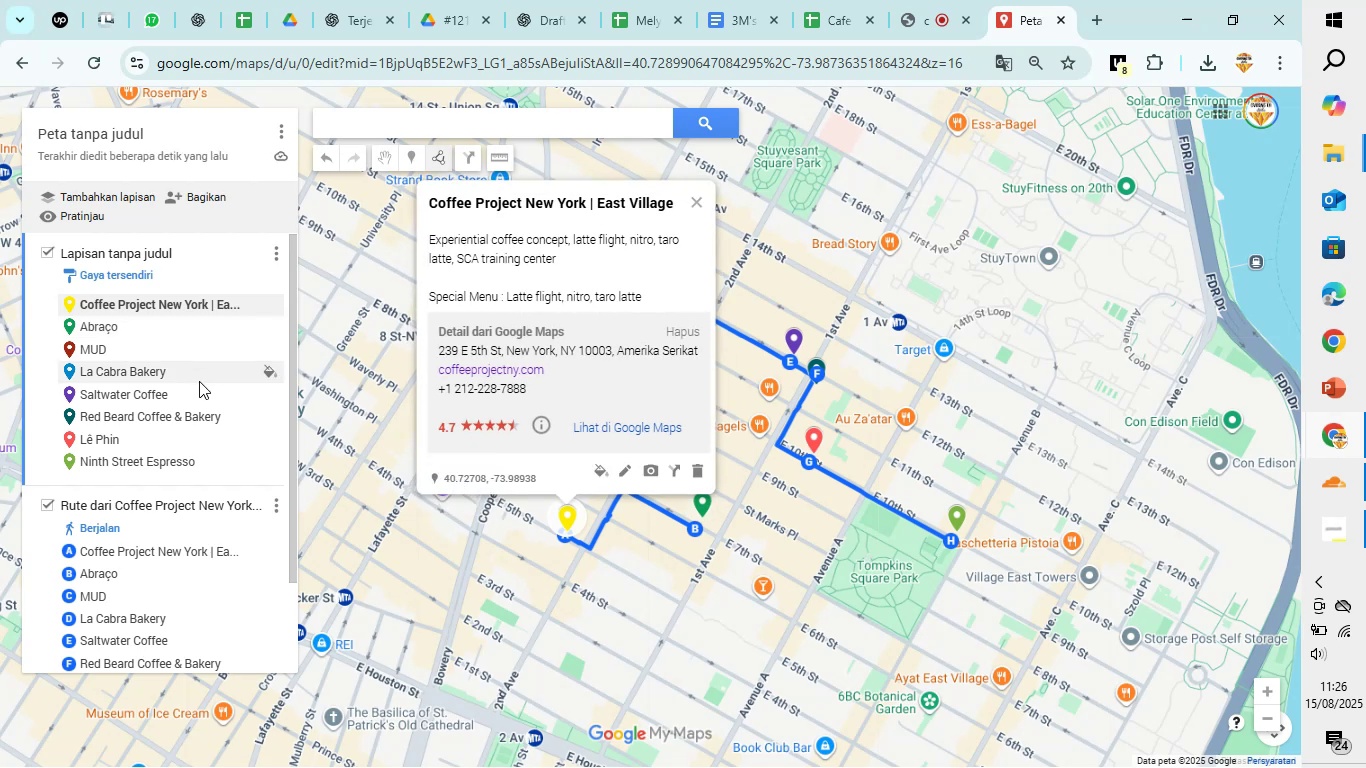 
left_click([200, 328])
 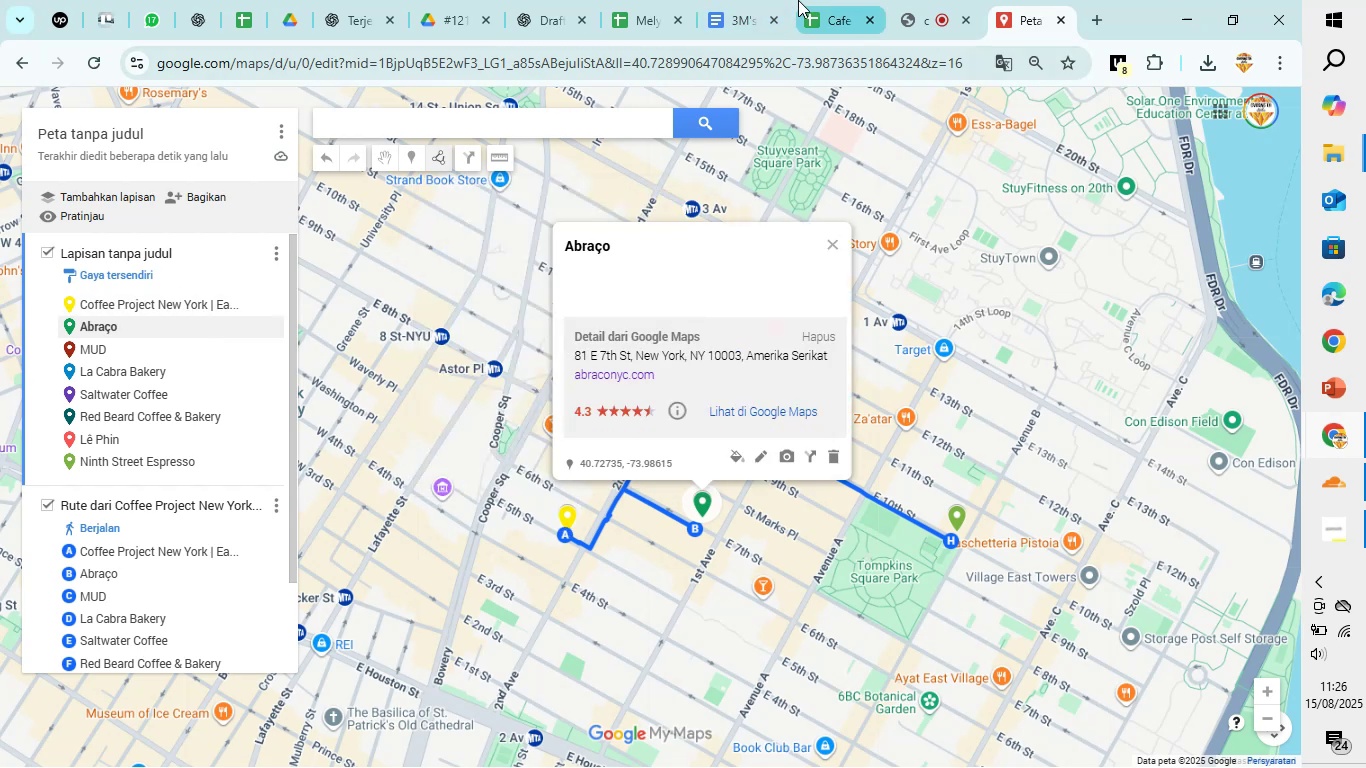 
left_click([798, 0])
 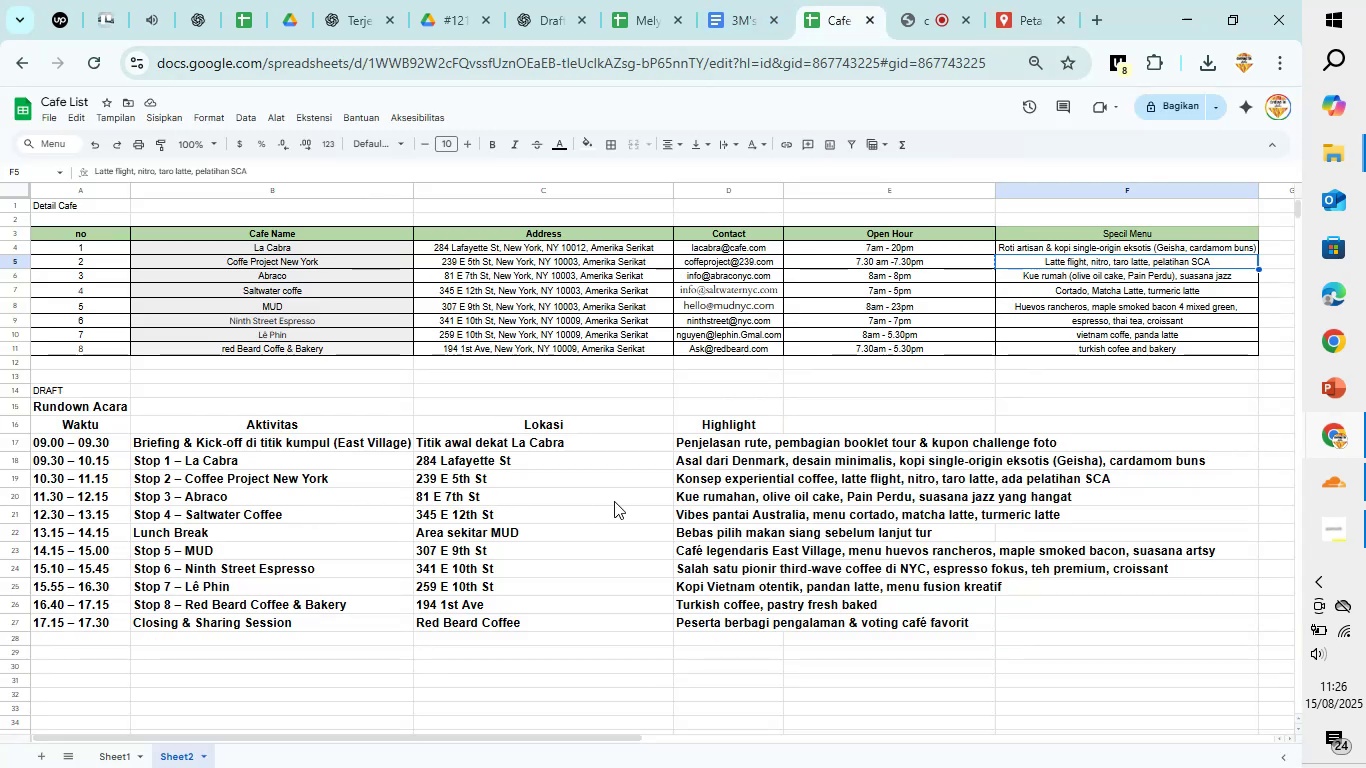 
left_click([687, 498])
 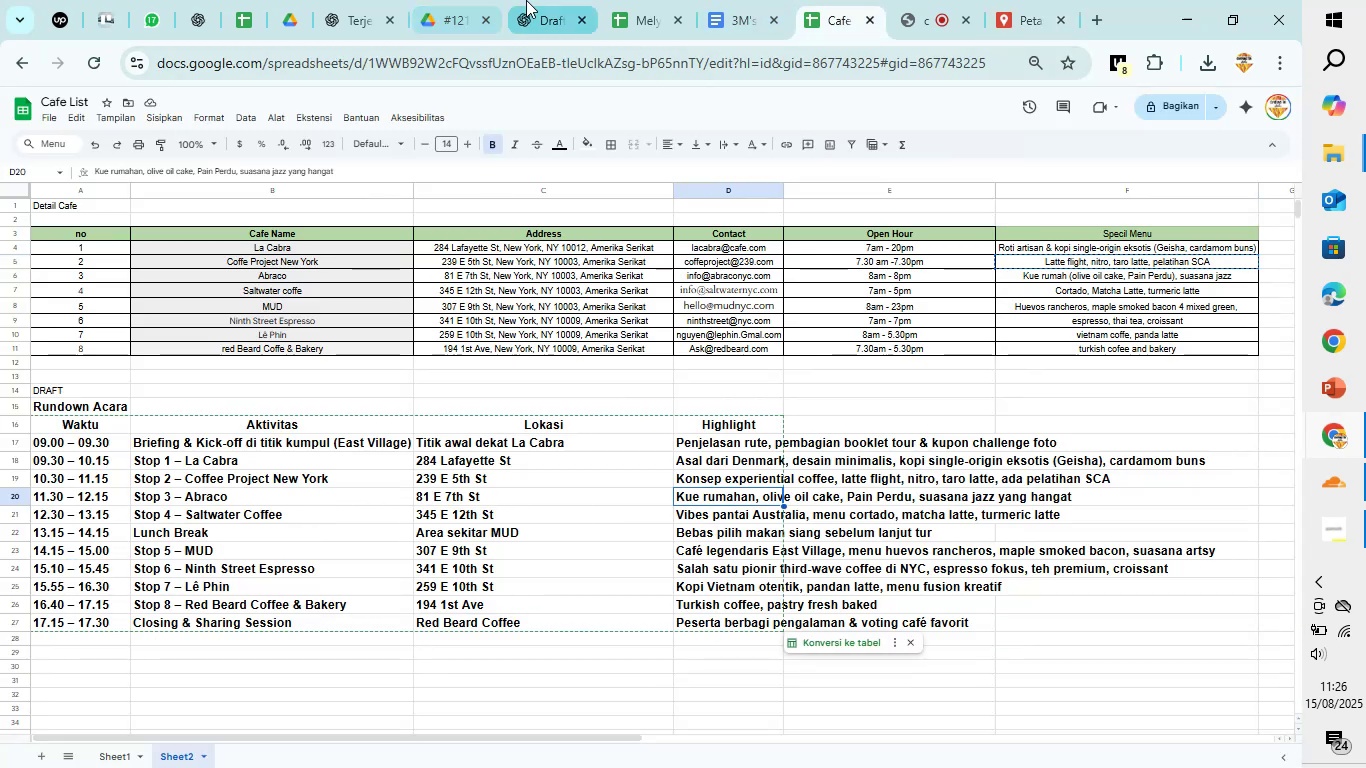 
left_click([528, 0])
 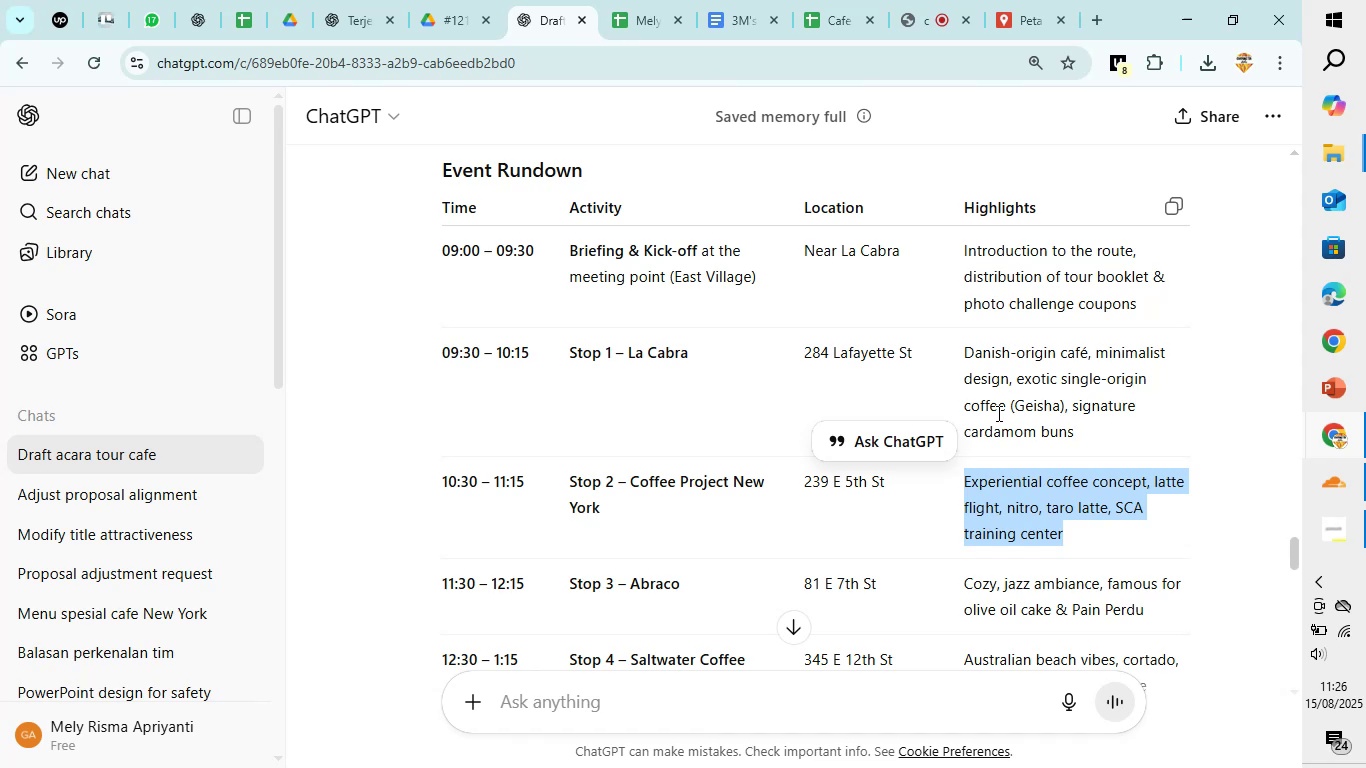 
left_click([1068, 583])
 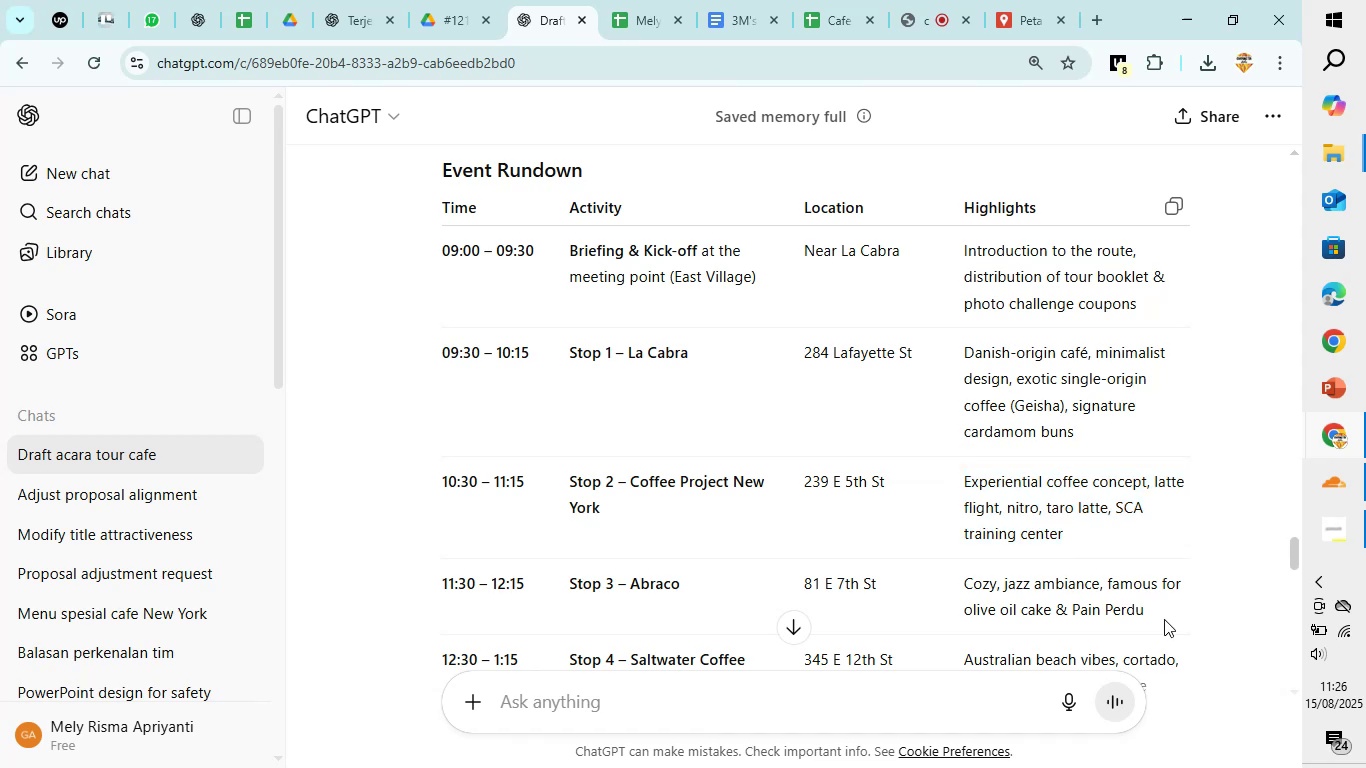 
left_click_drag(start_coordinate=[1160, 606], to_coordinate=[964, 581])
 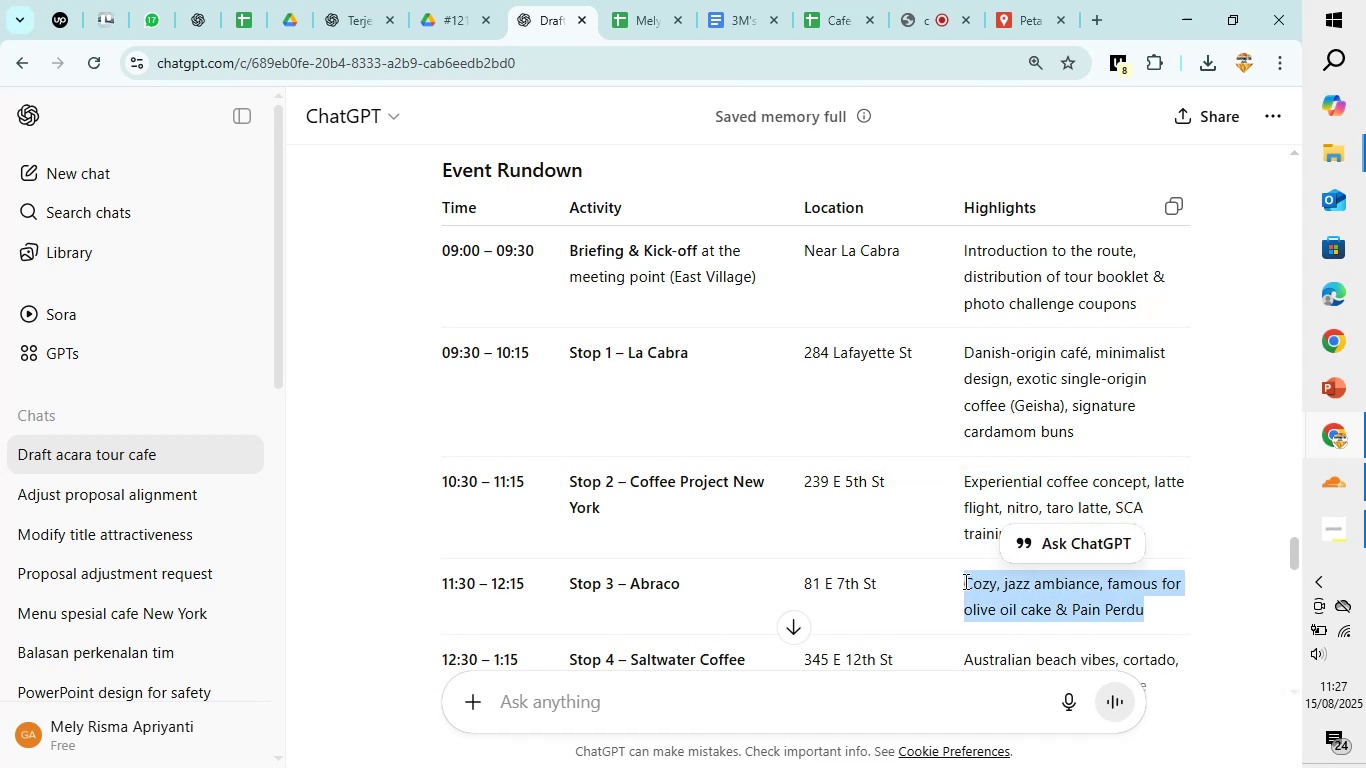 
key(Control+C)
 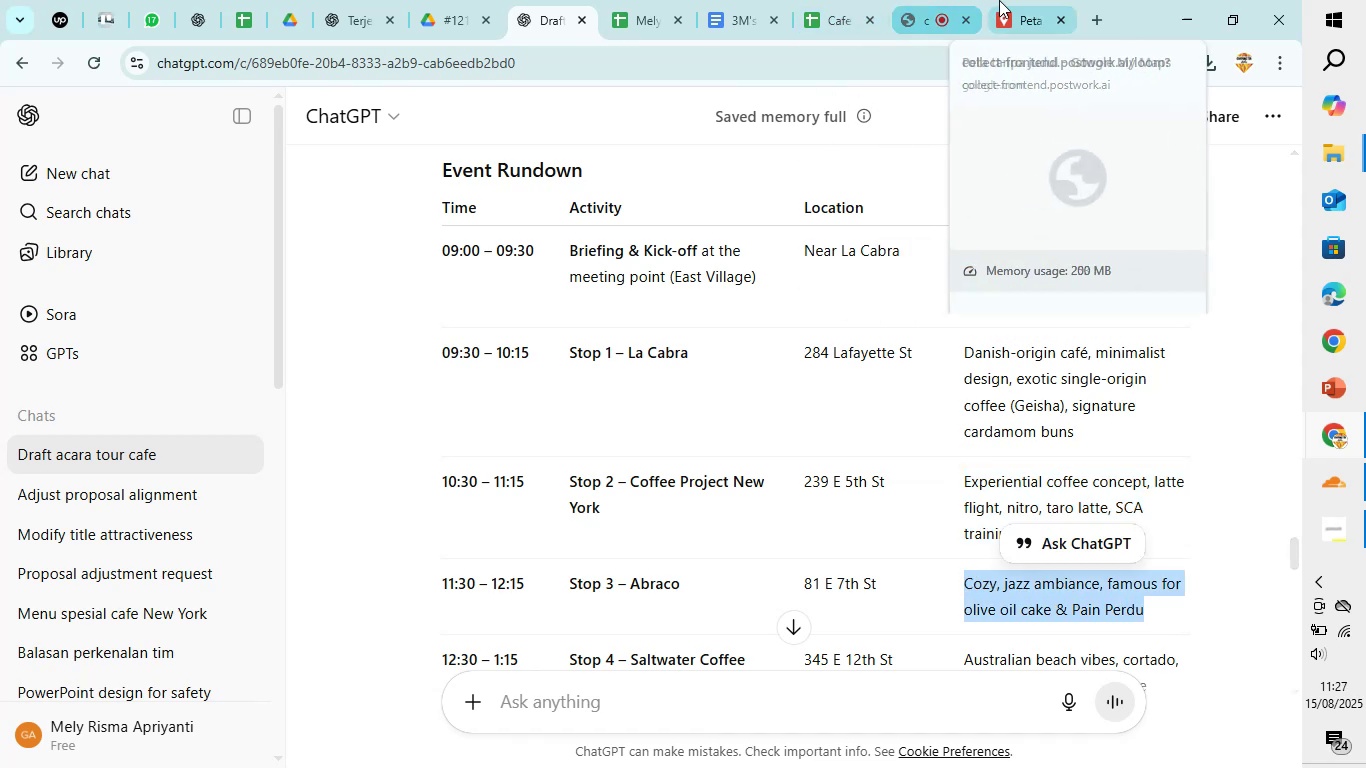 
left_click([1009, 0])
 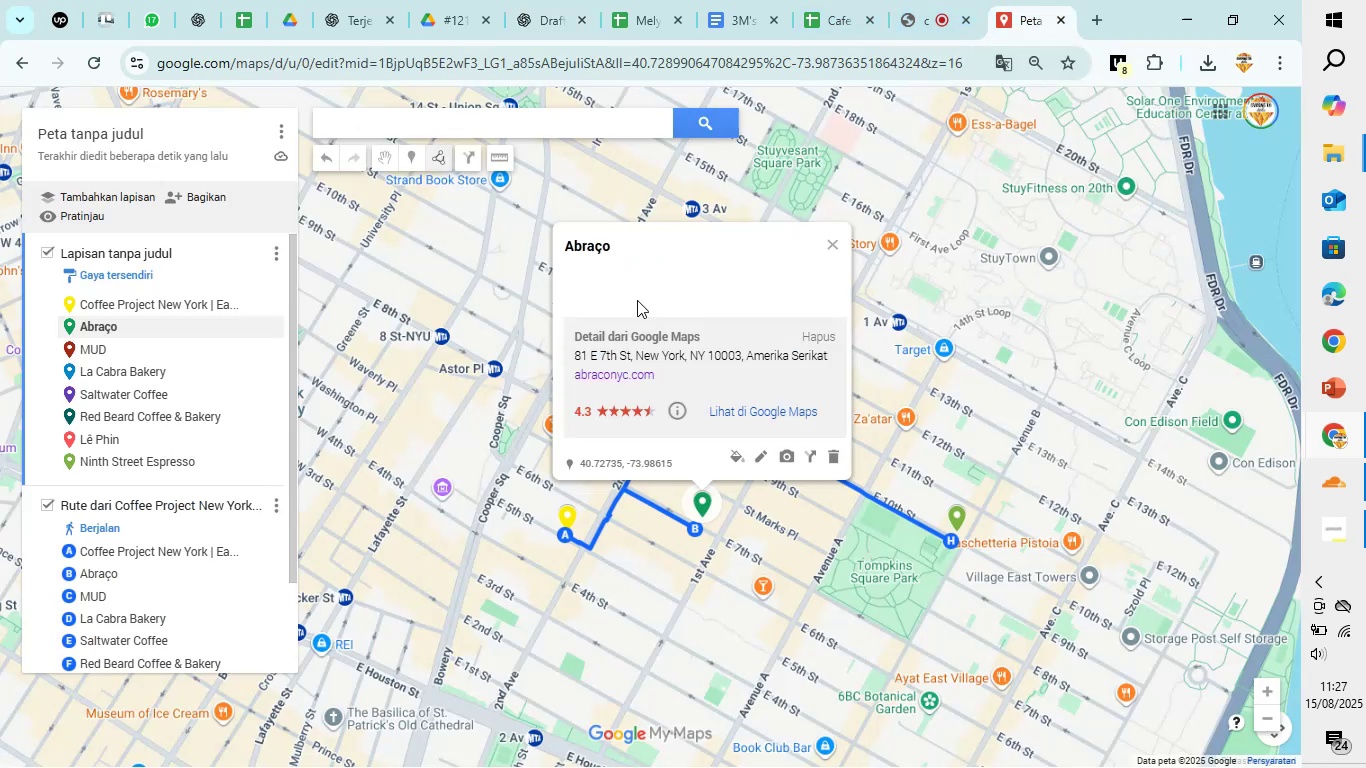 
left_click([632, 270])
 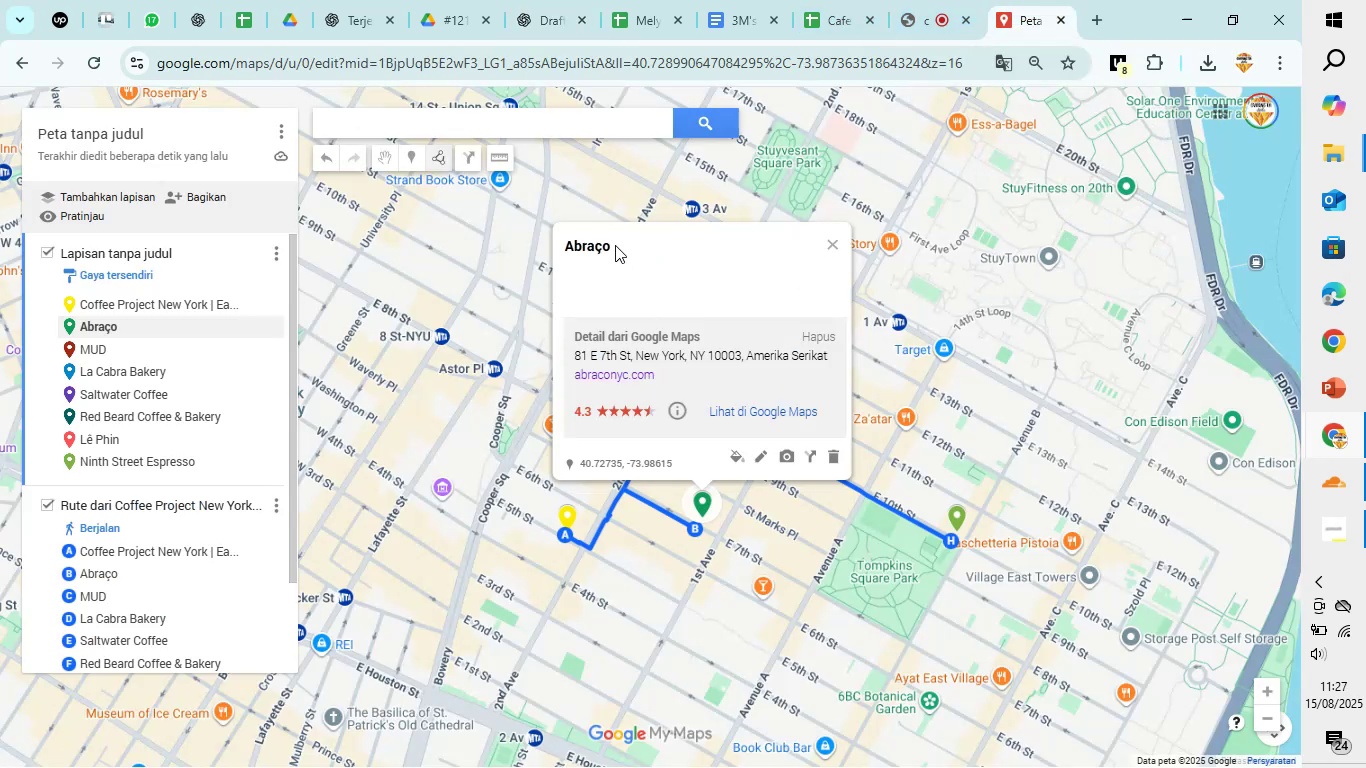 
left_click([615, 245])
 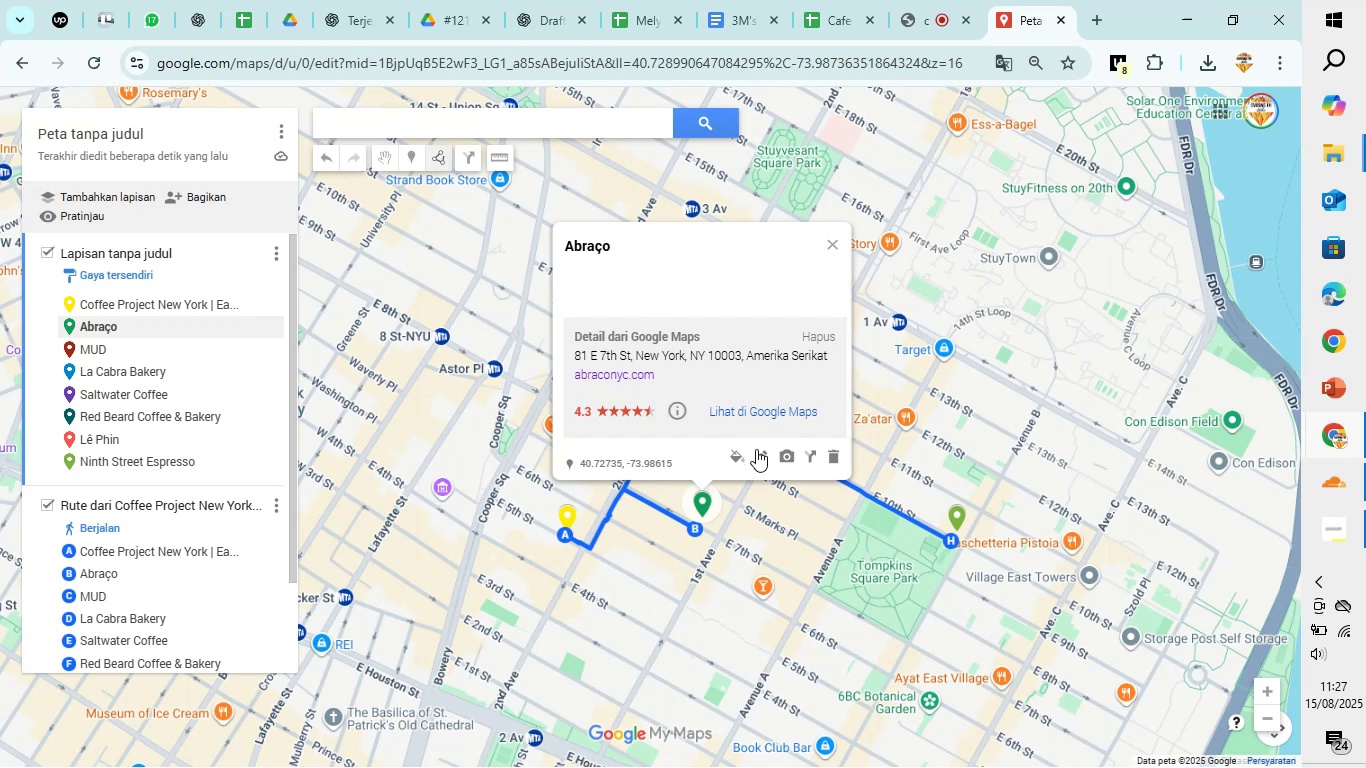 
left_click([757, 449])
 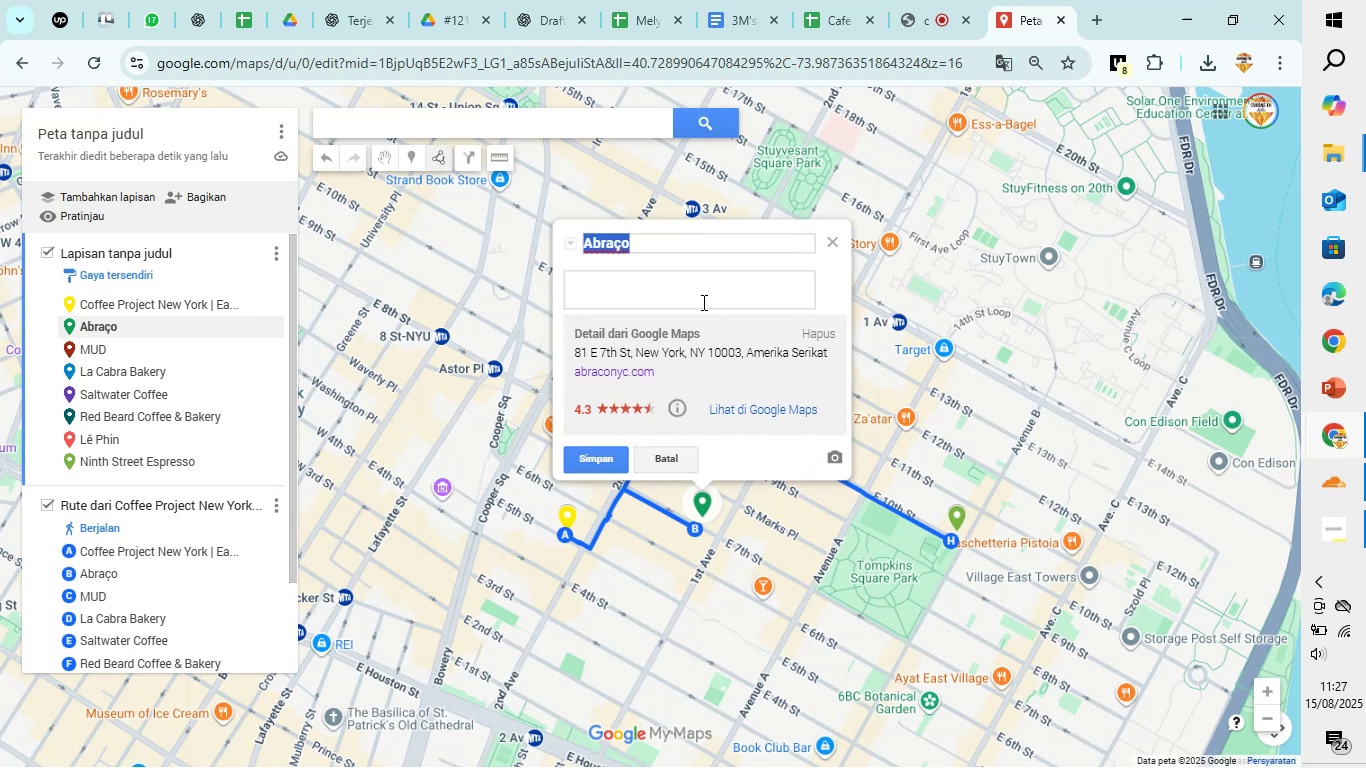 
left_click([706, 284])
 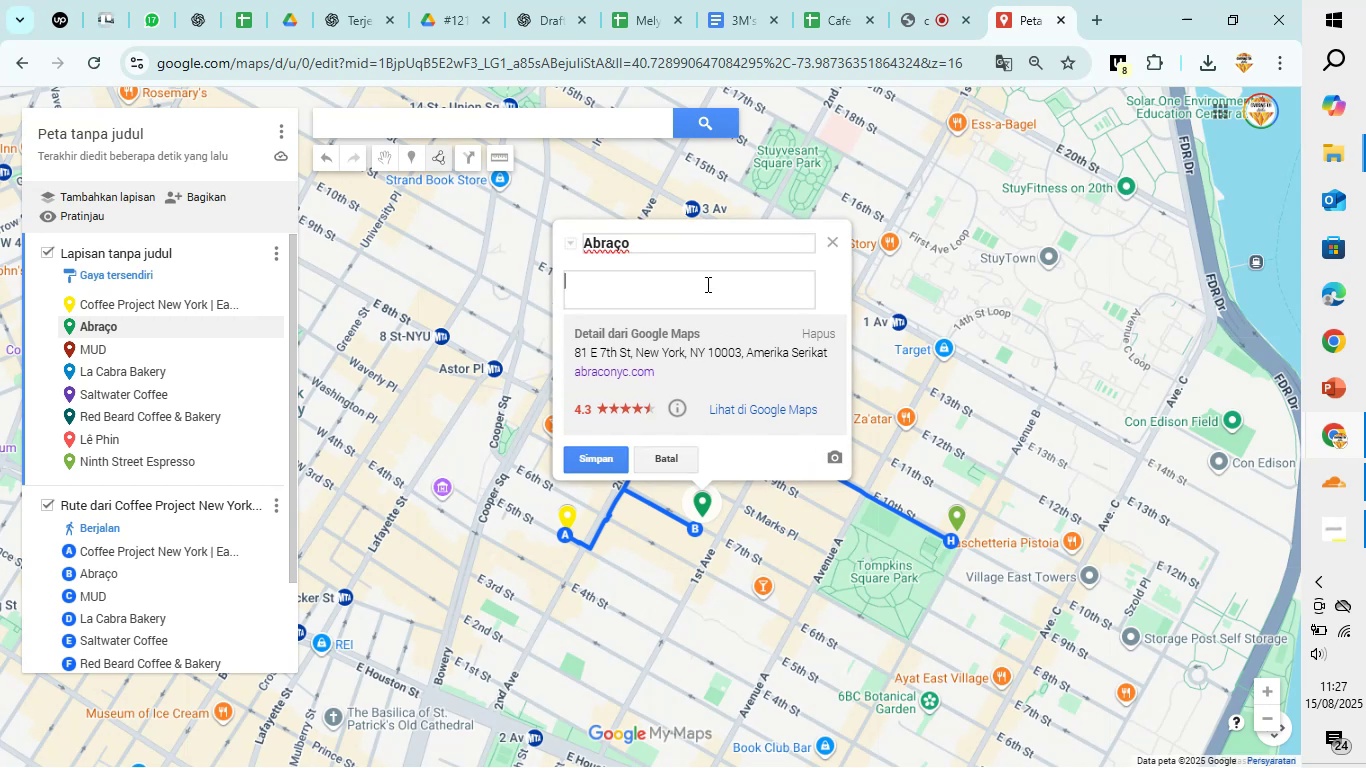 
key(Control+V)
 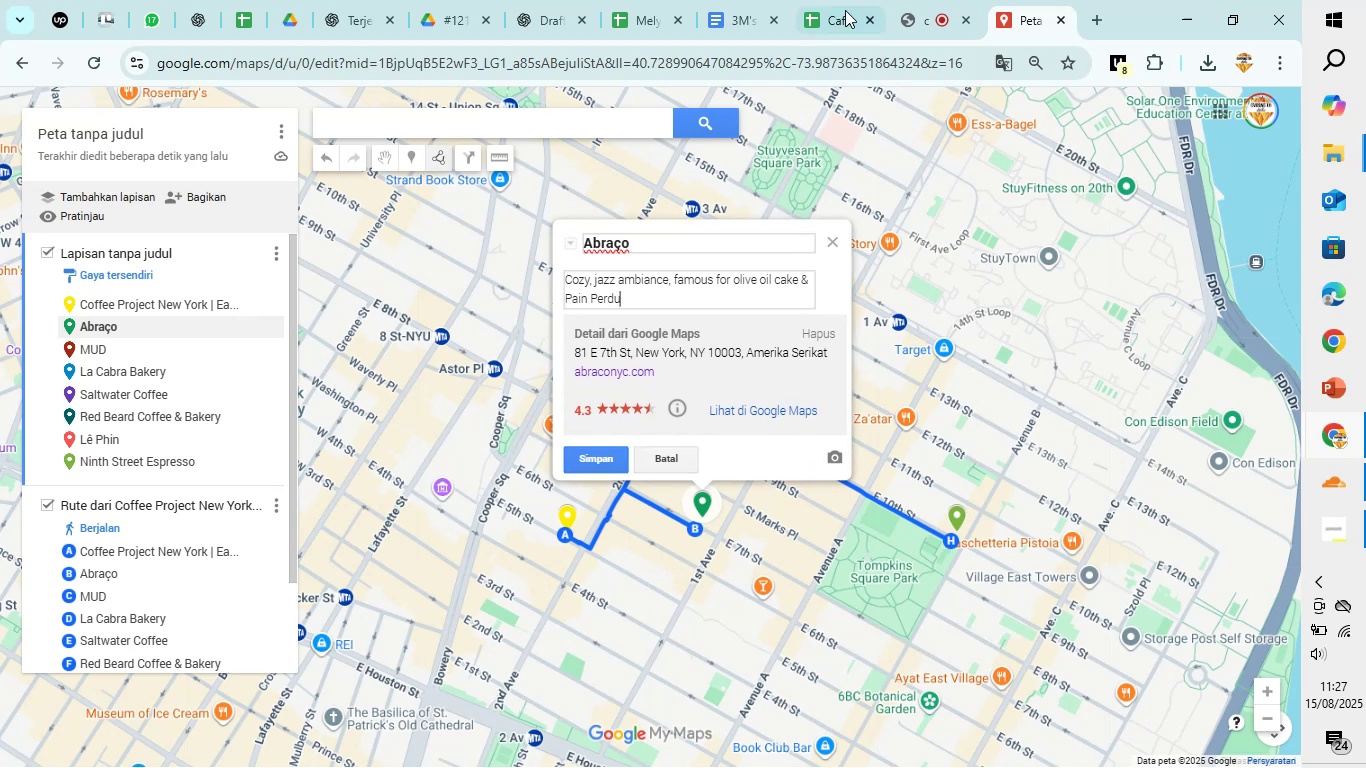 
left_click([837, 0])
 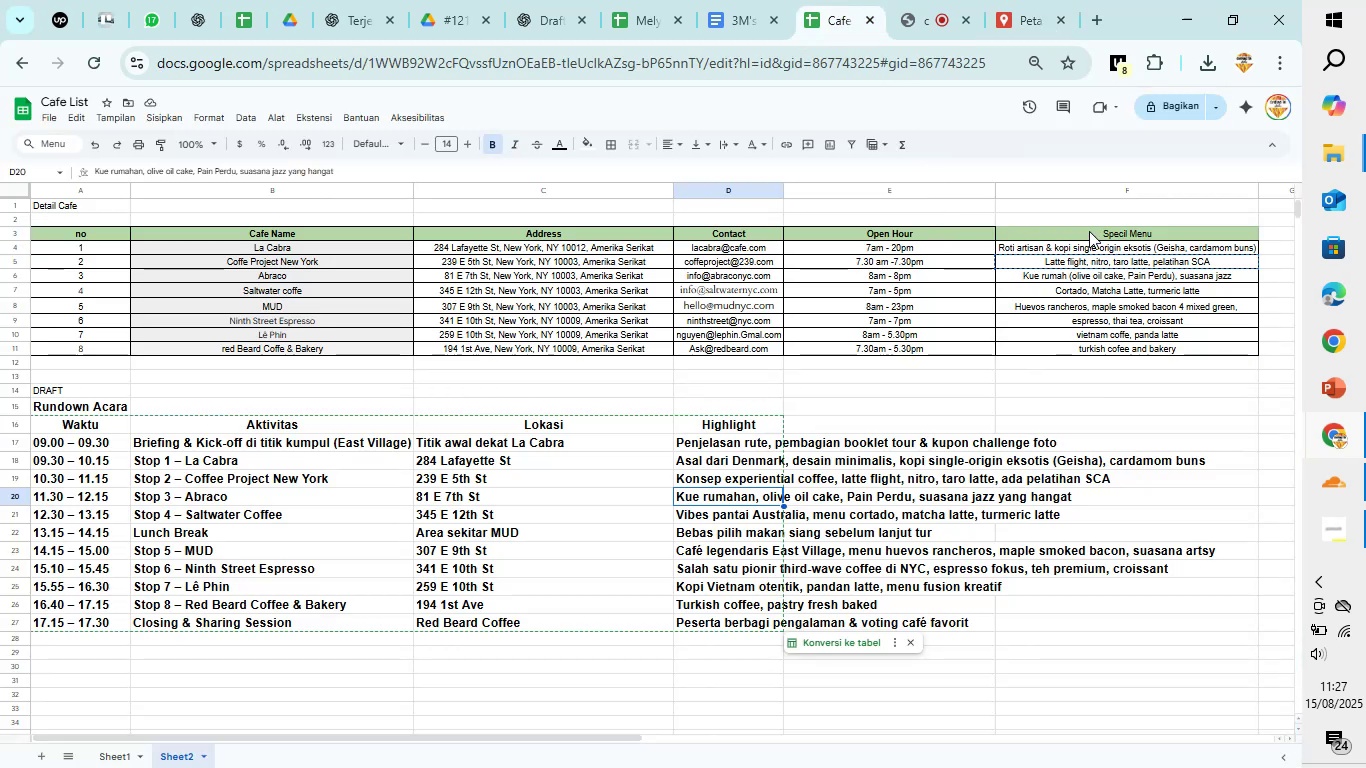 
wait(5.82)
 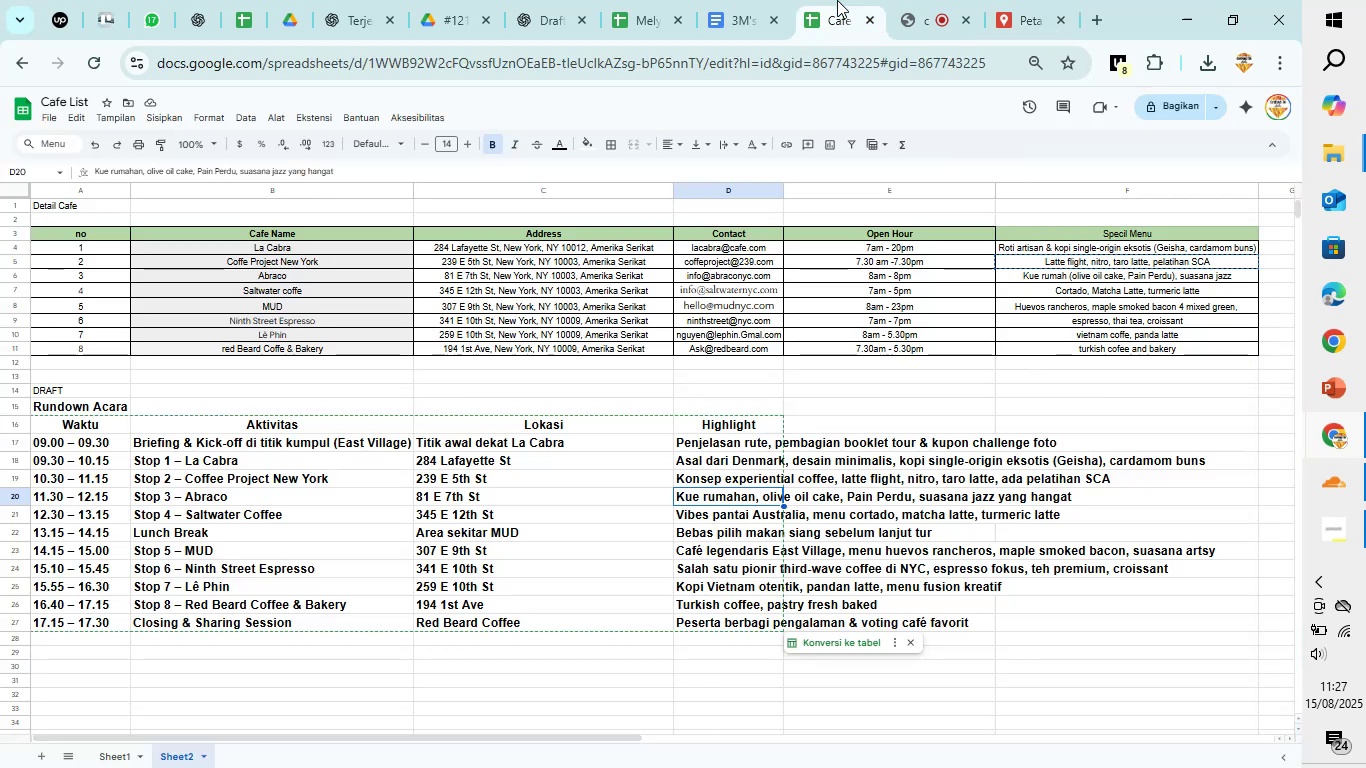 
left_click([1024, 0])
 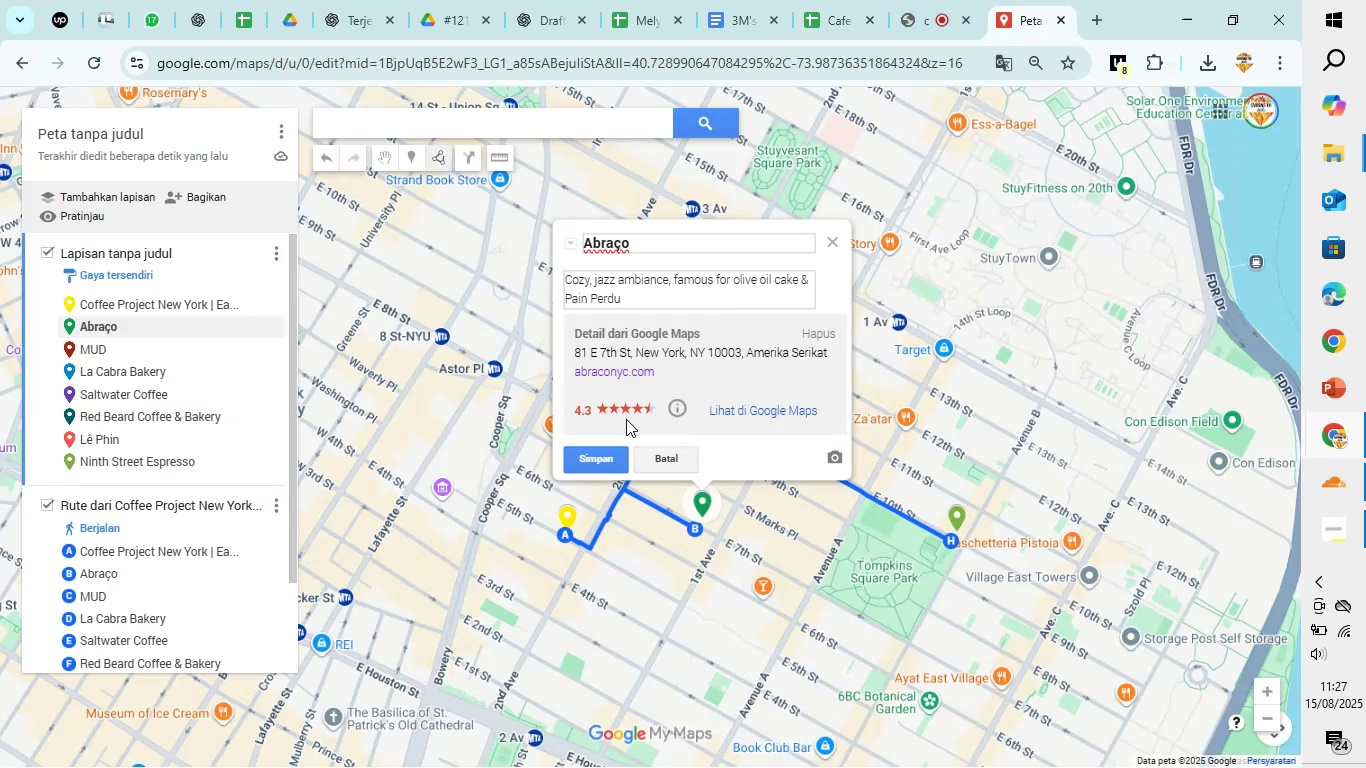 
left_click([600, 459])
 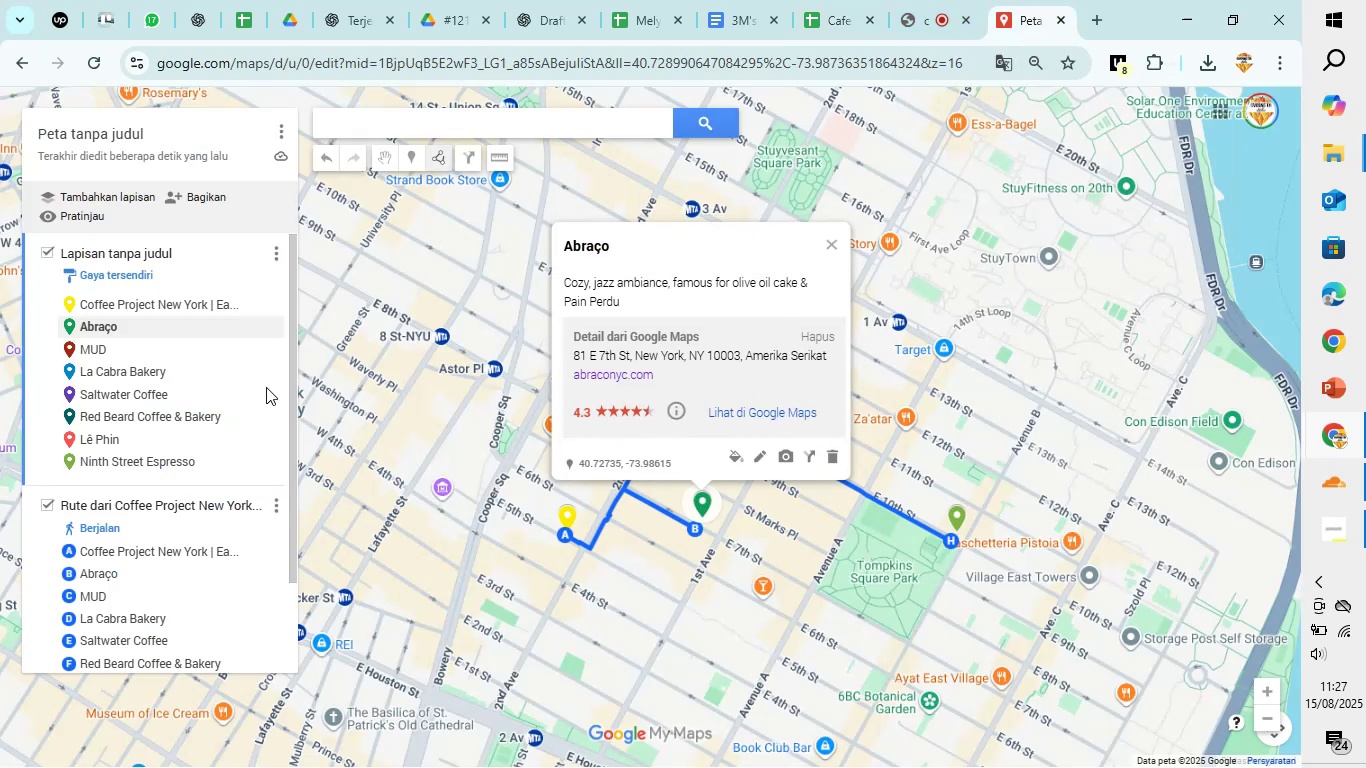 
left_click([150, 354])
 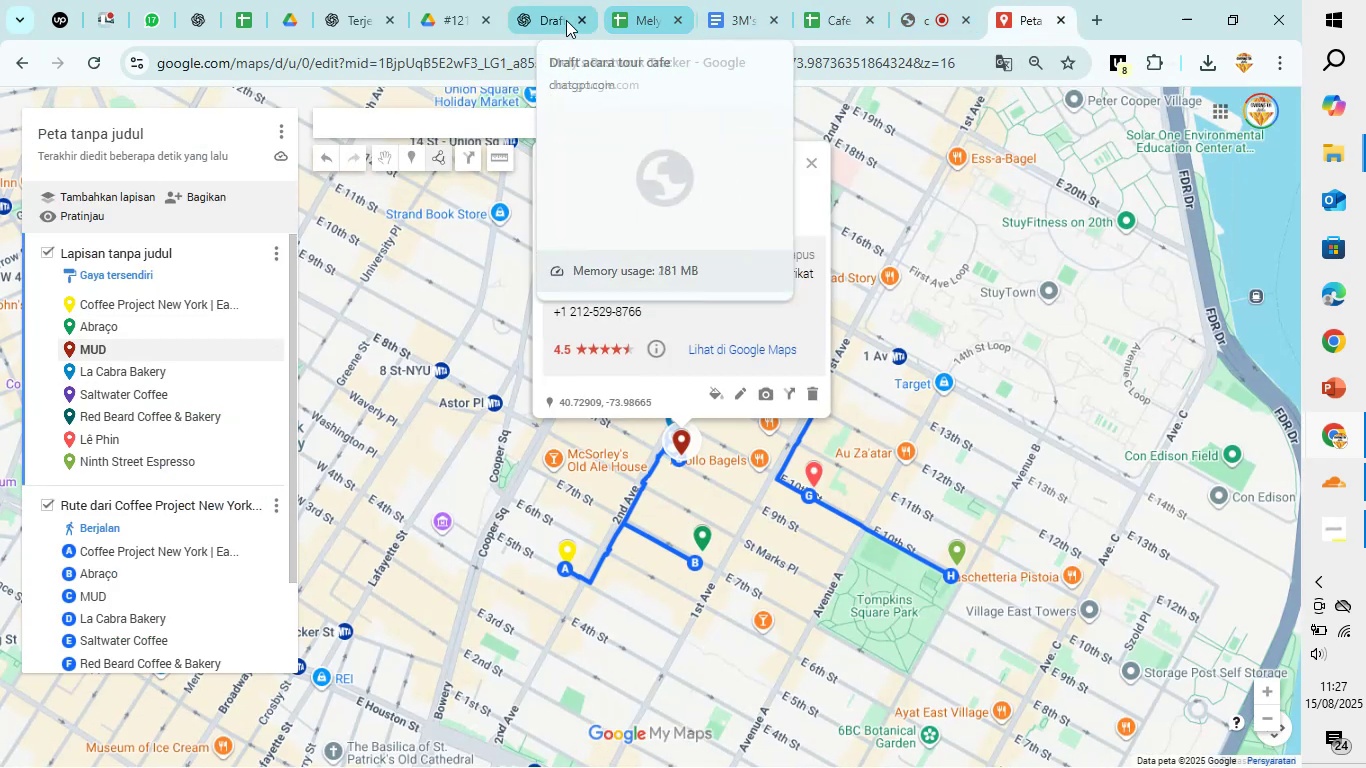 
left_click([540, 7])
 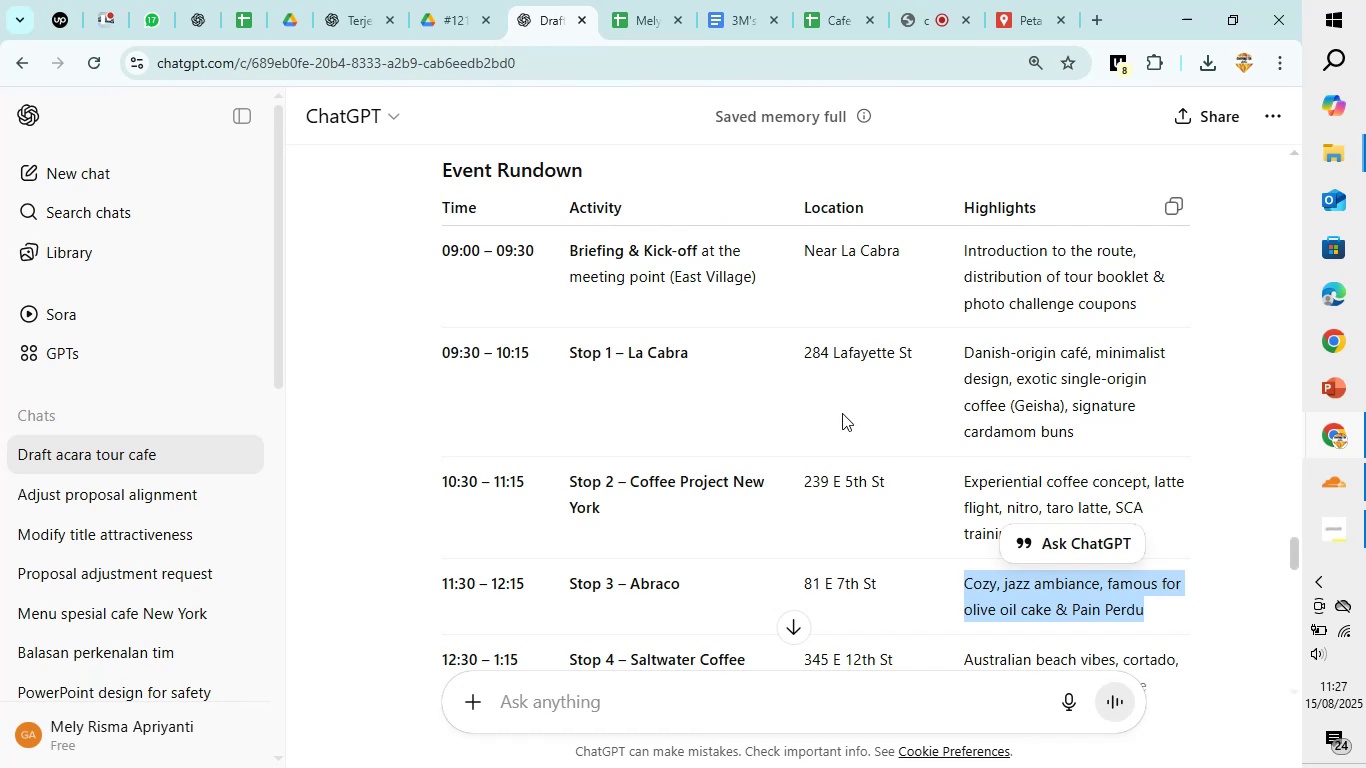 
scroll: coordinate [983, 566], scroll_direction: down, amount: 3.0
 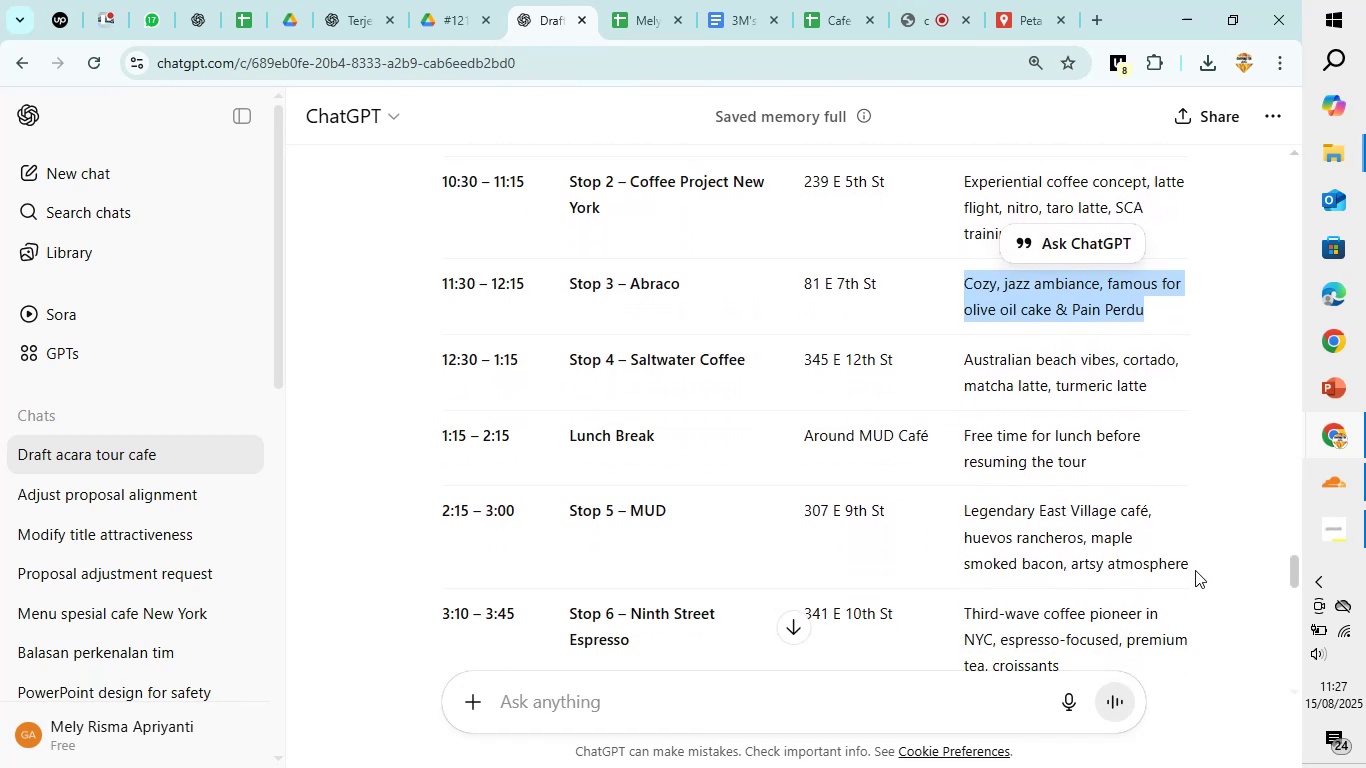 
left_click_drag(start_coordinate=[1198, 568], to_coordinate=[923, 498])
 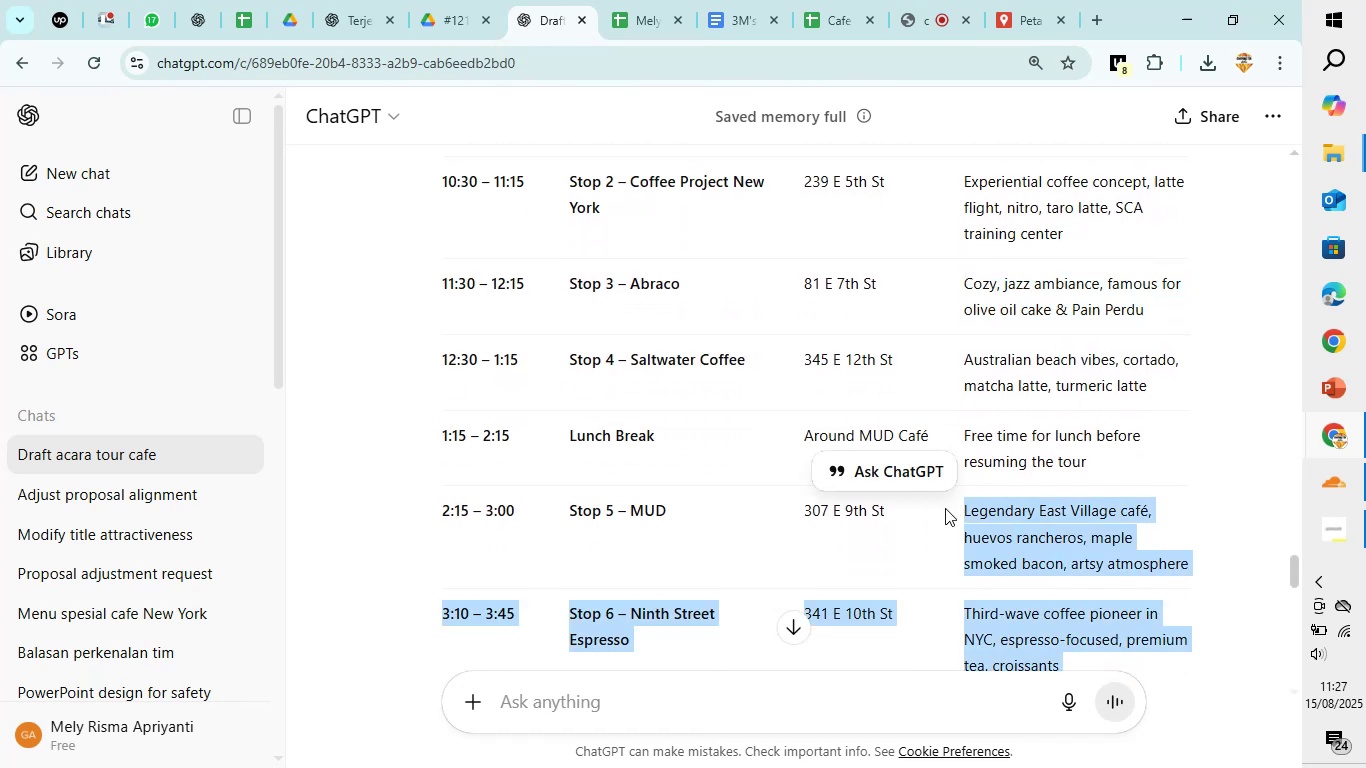 
left_click([945, 508])
 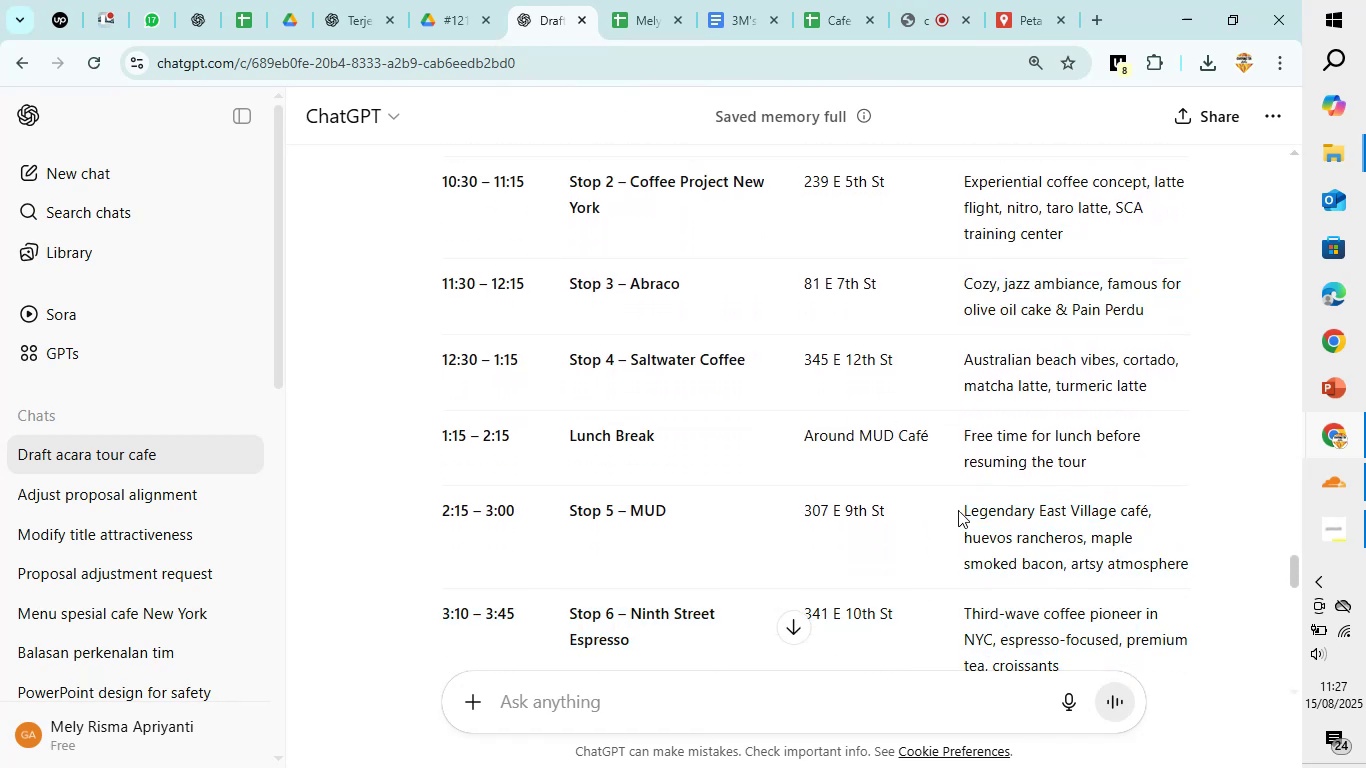 
left_click_drag(start_coordinate=[960, 508], to_coordinate=[1187, 555])
 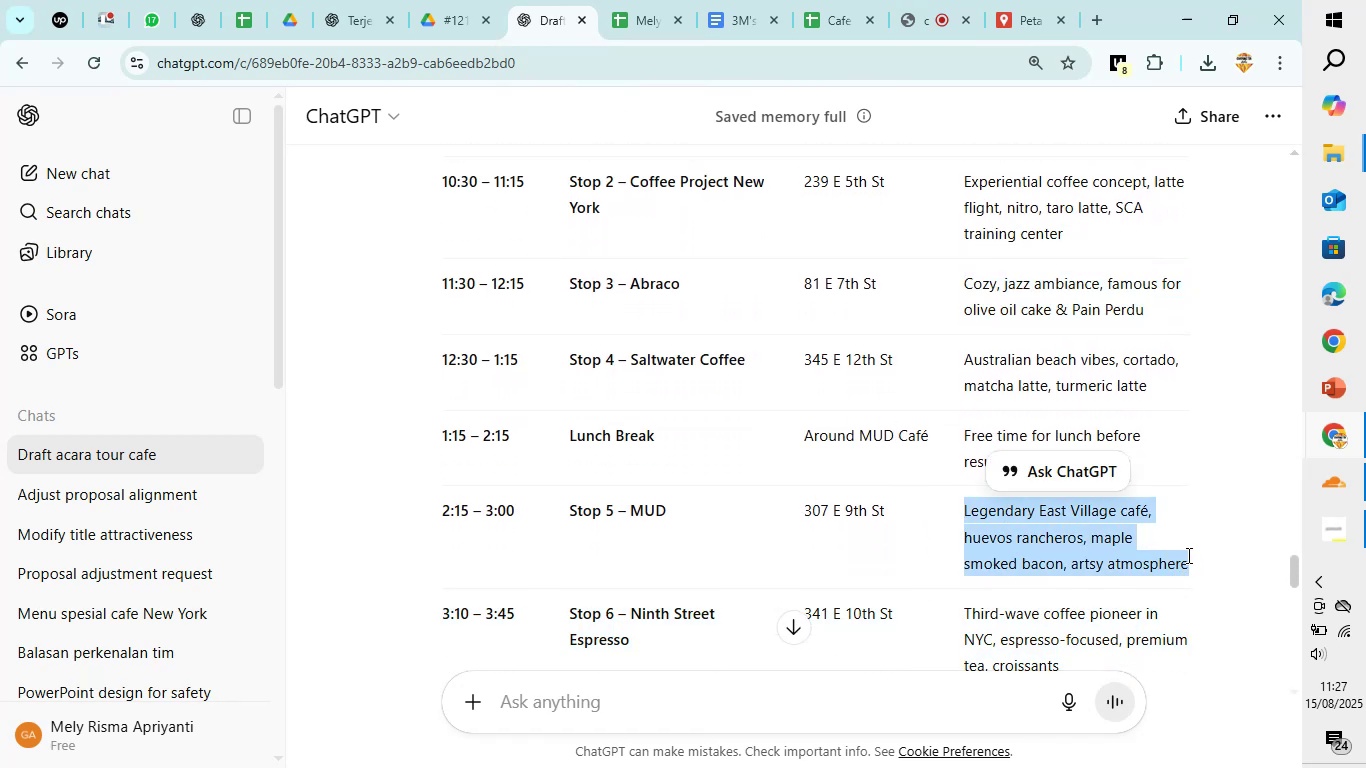 
key(Control+C)
 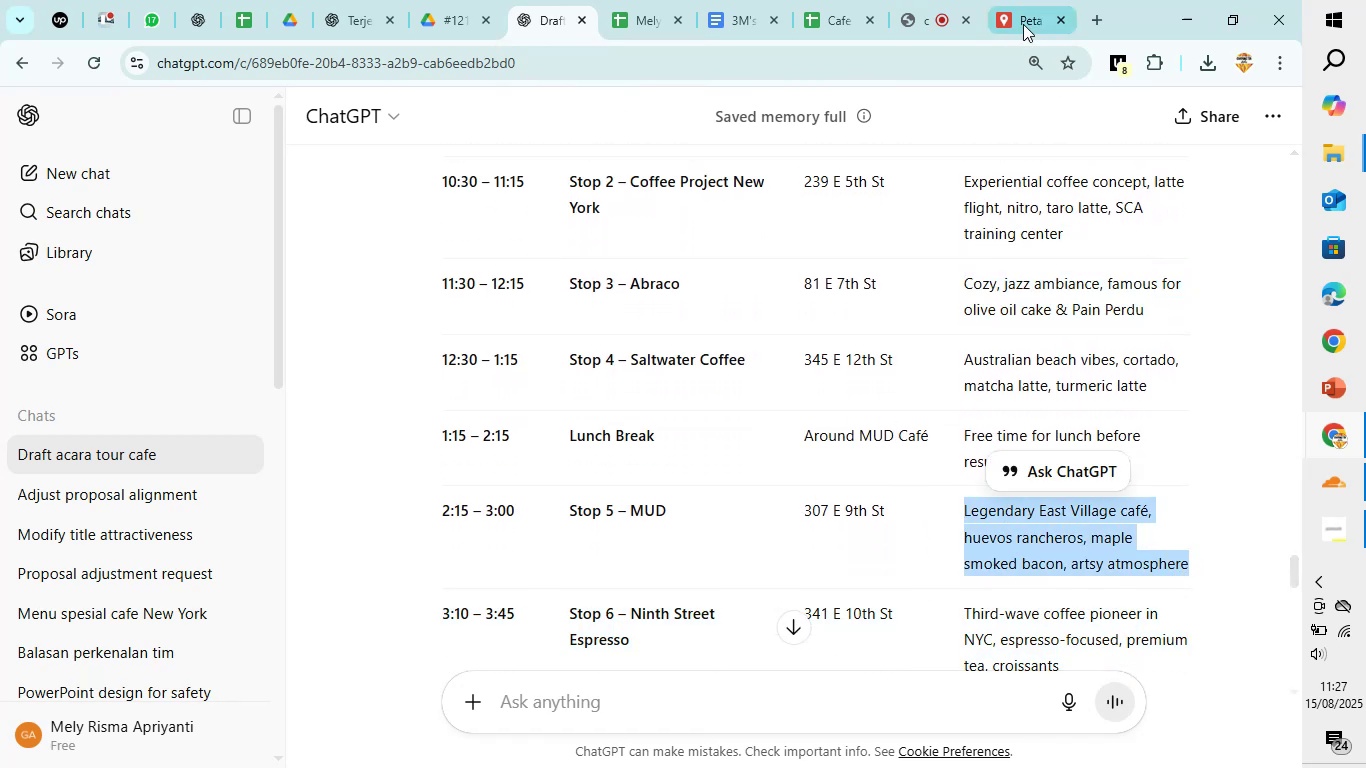 
left_click([1016, 9])
 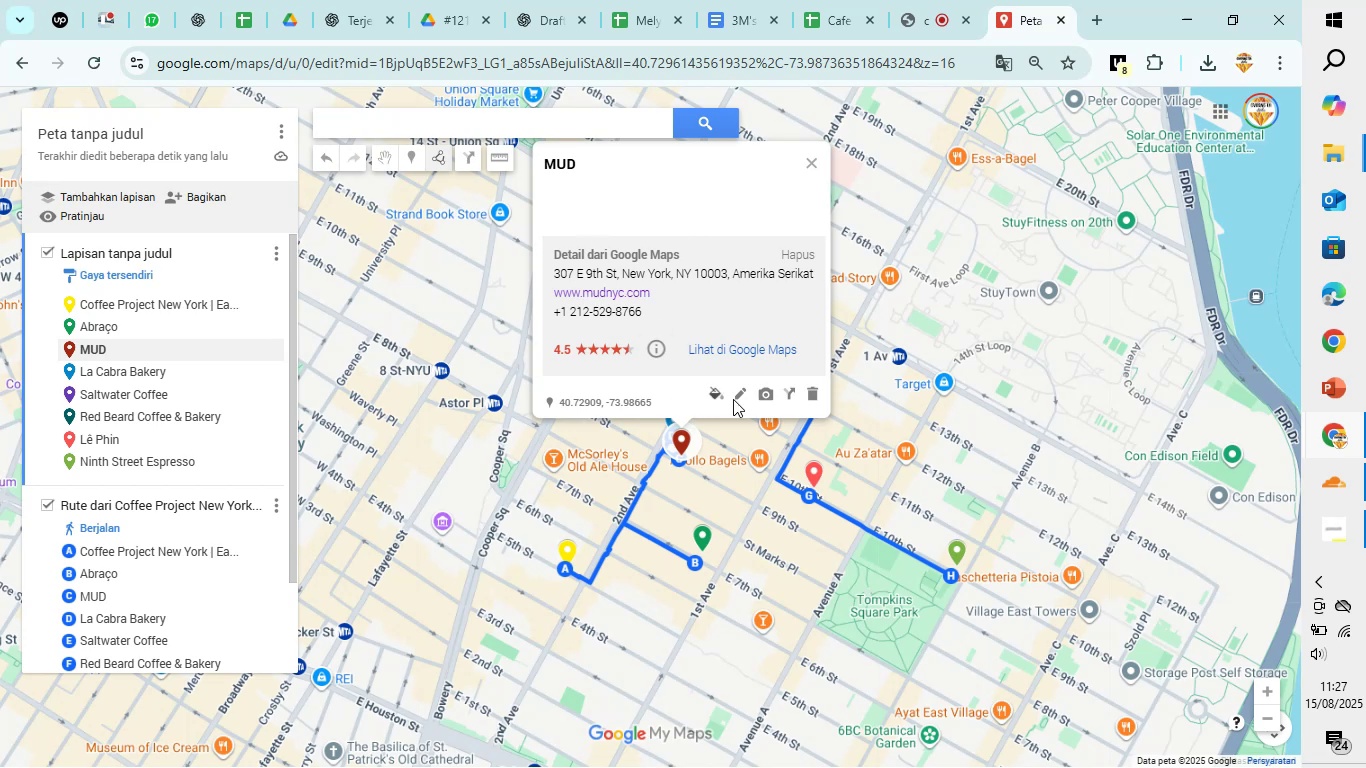 
left_click([741, 394])
 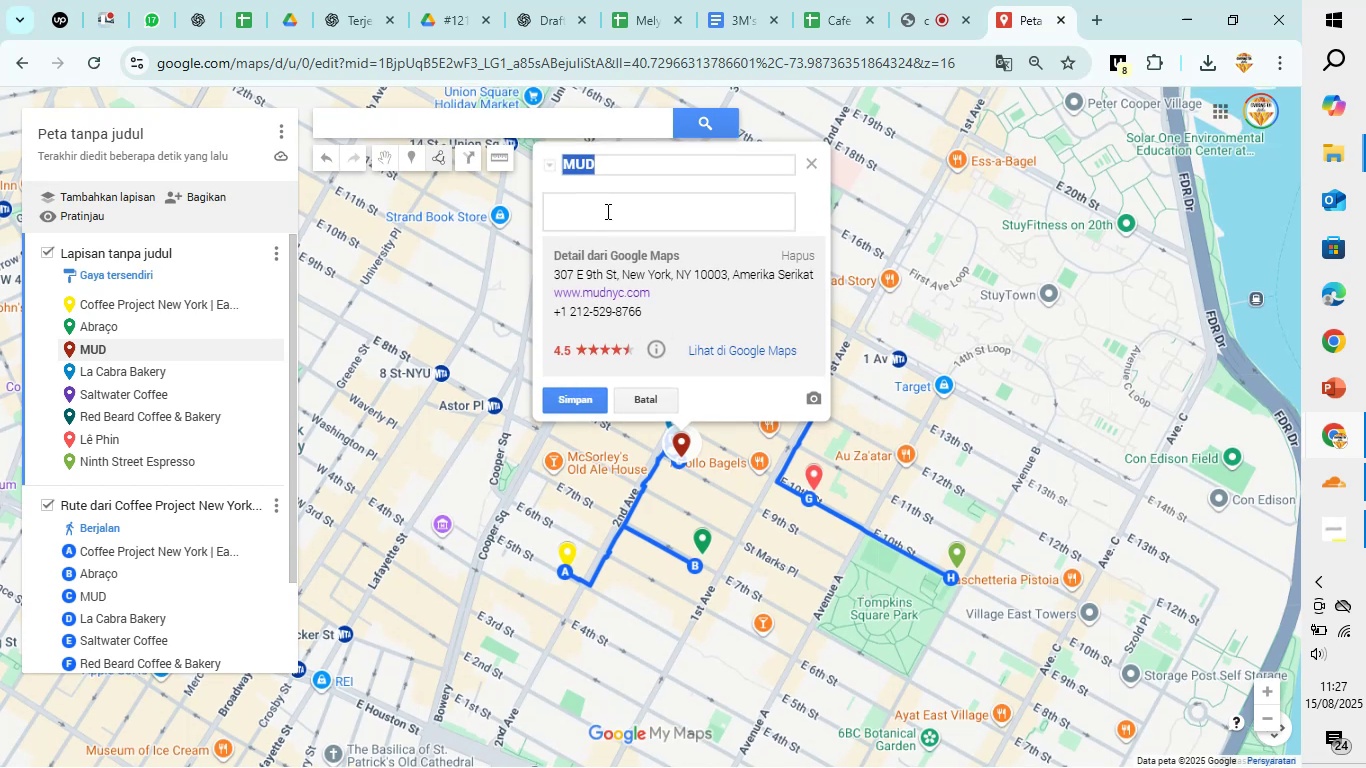 
left_click([606, 211])
 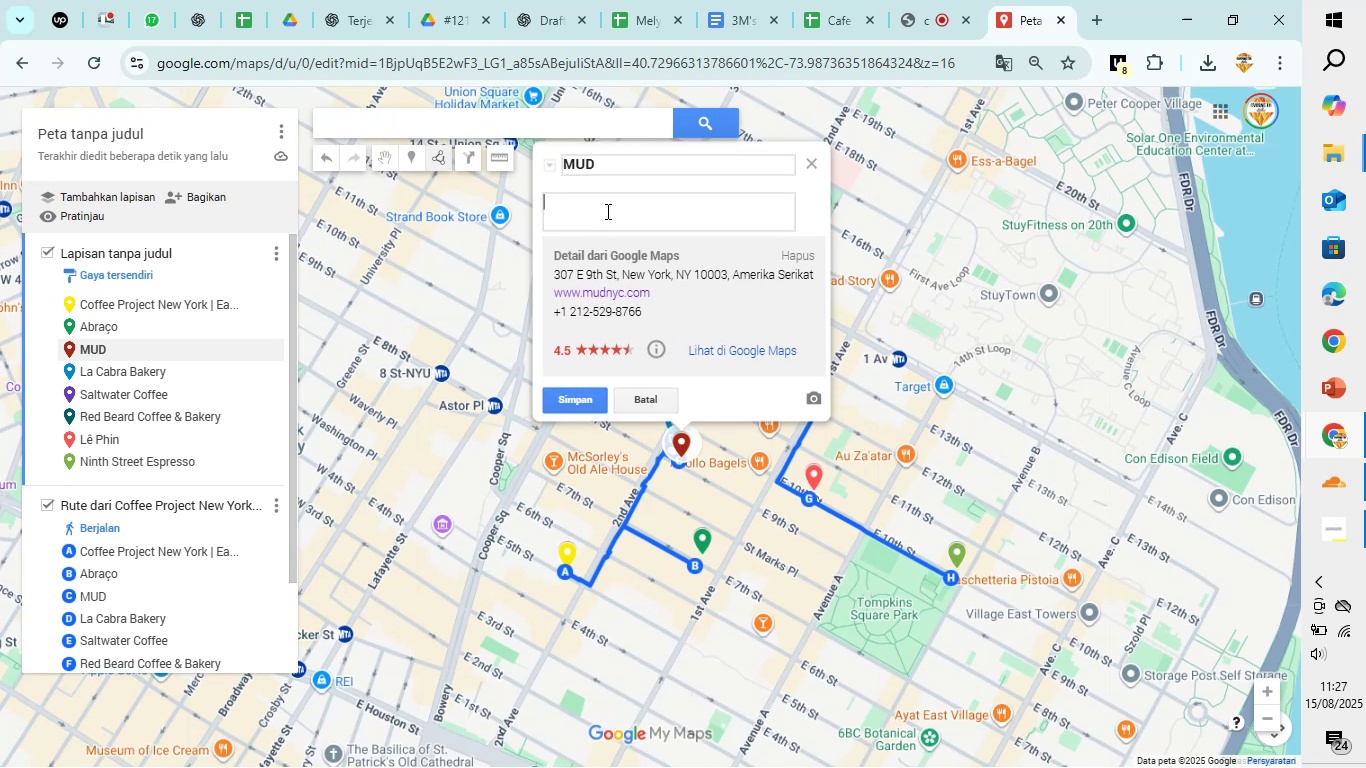 
key(Control+V)
 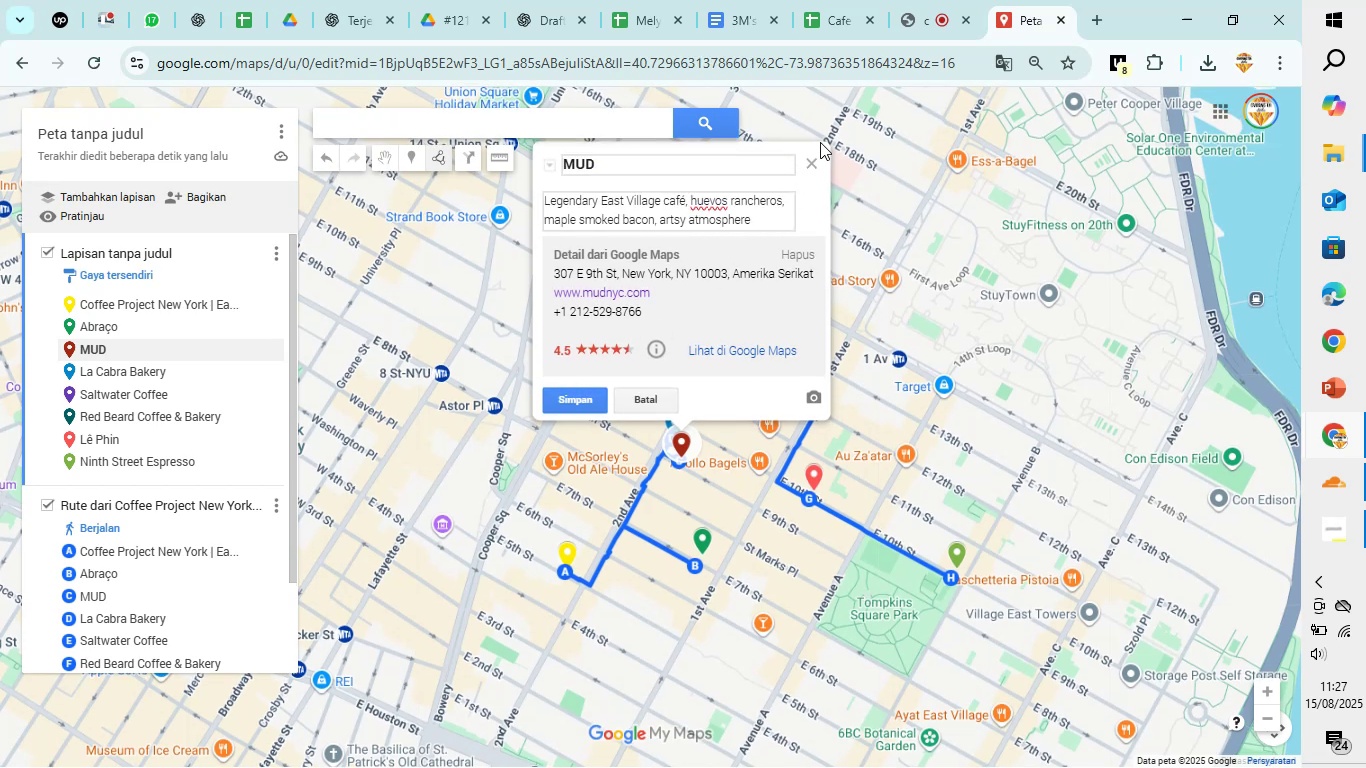 
wait(6.59)
 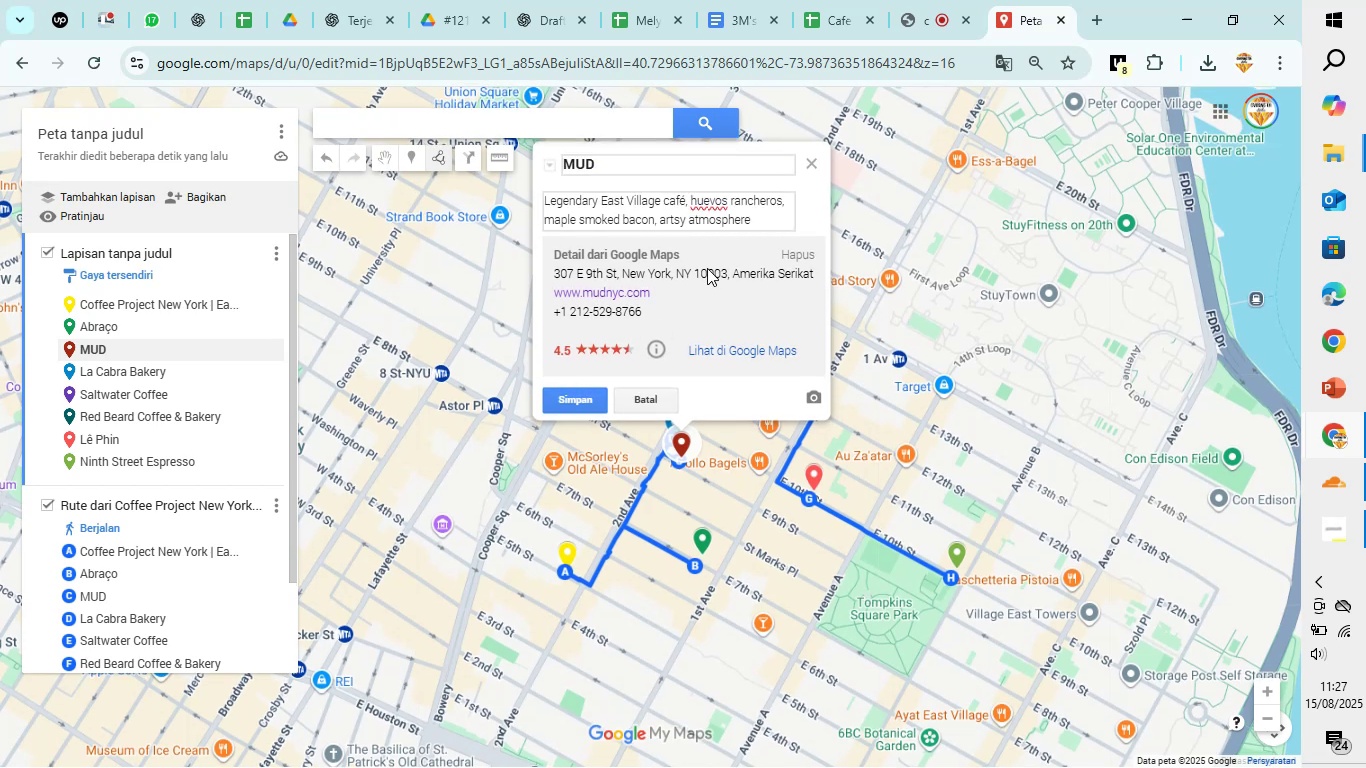 
left_click([842, 0])
 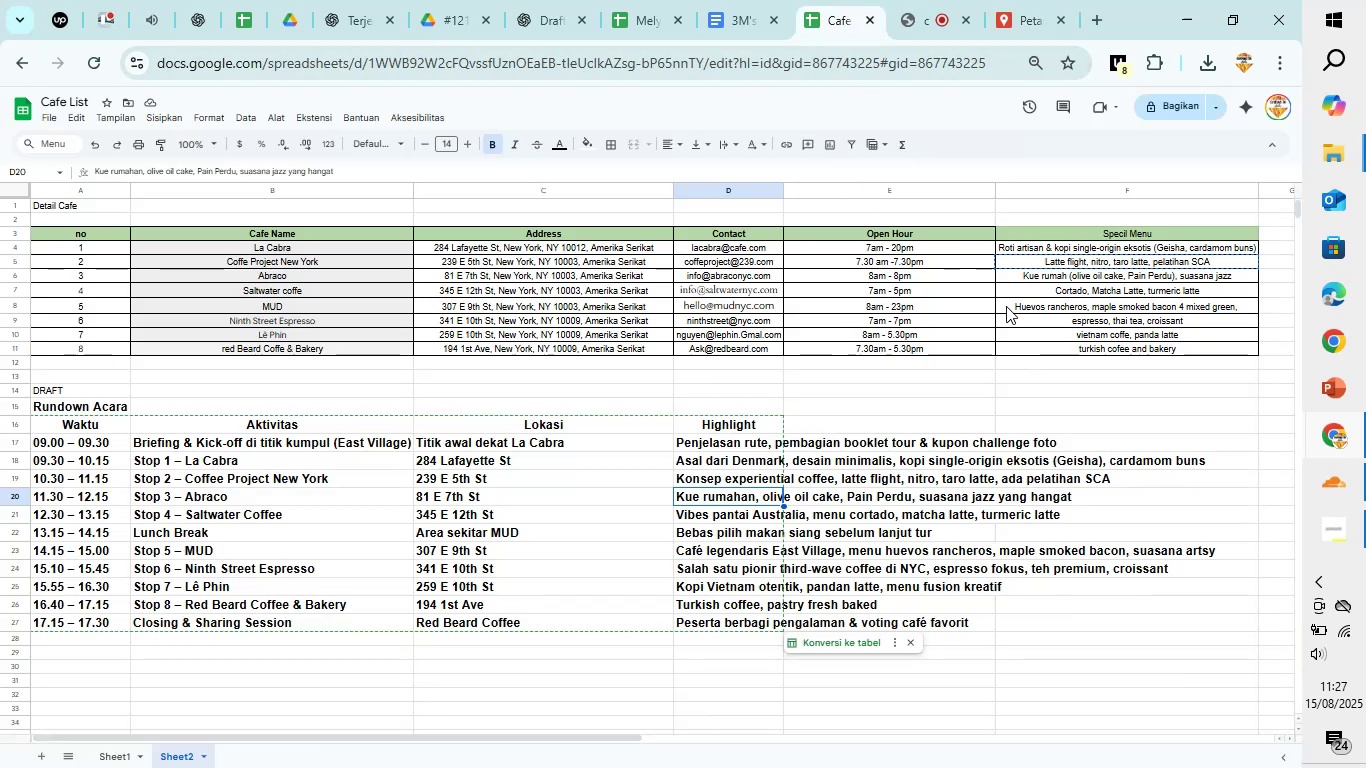 
left_click([1016, 0])
 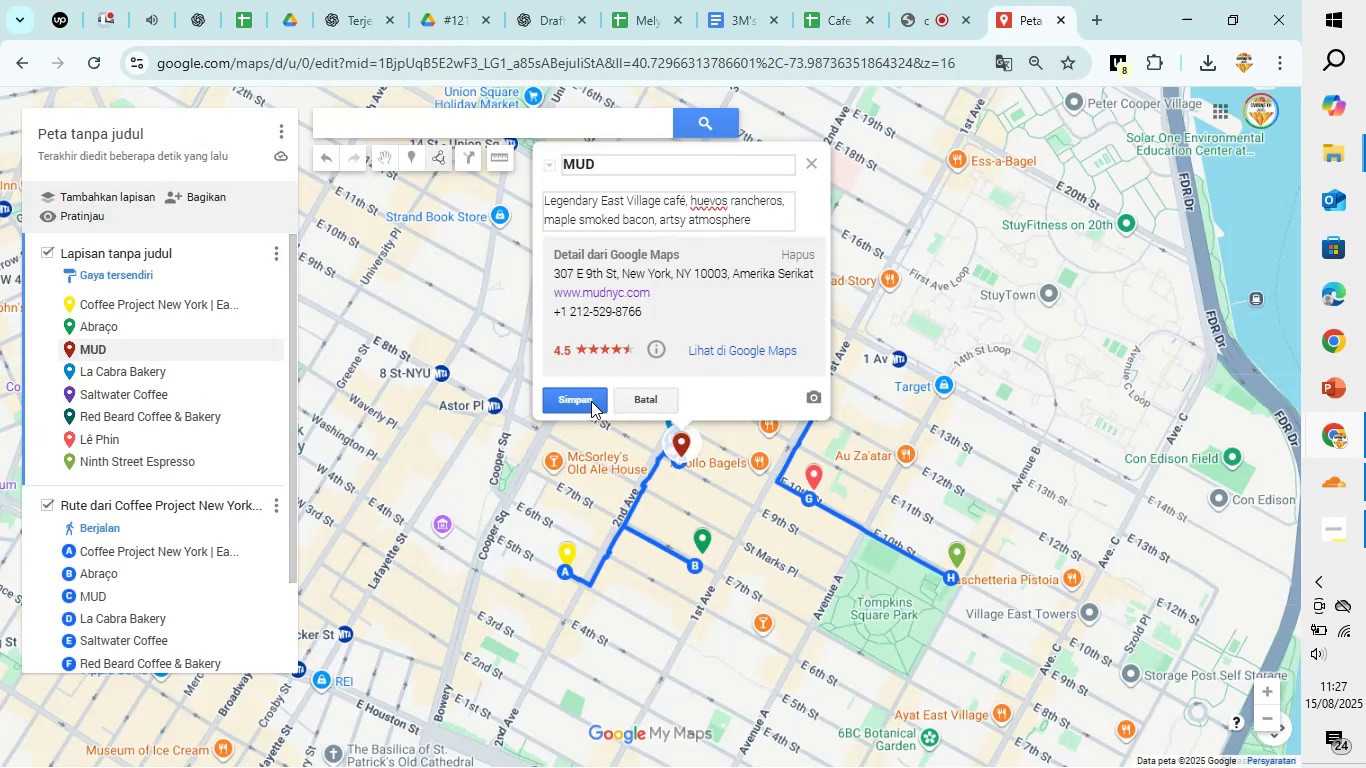 
left_click([590, 401])
 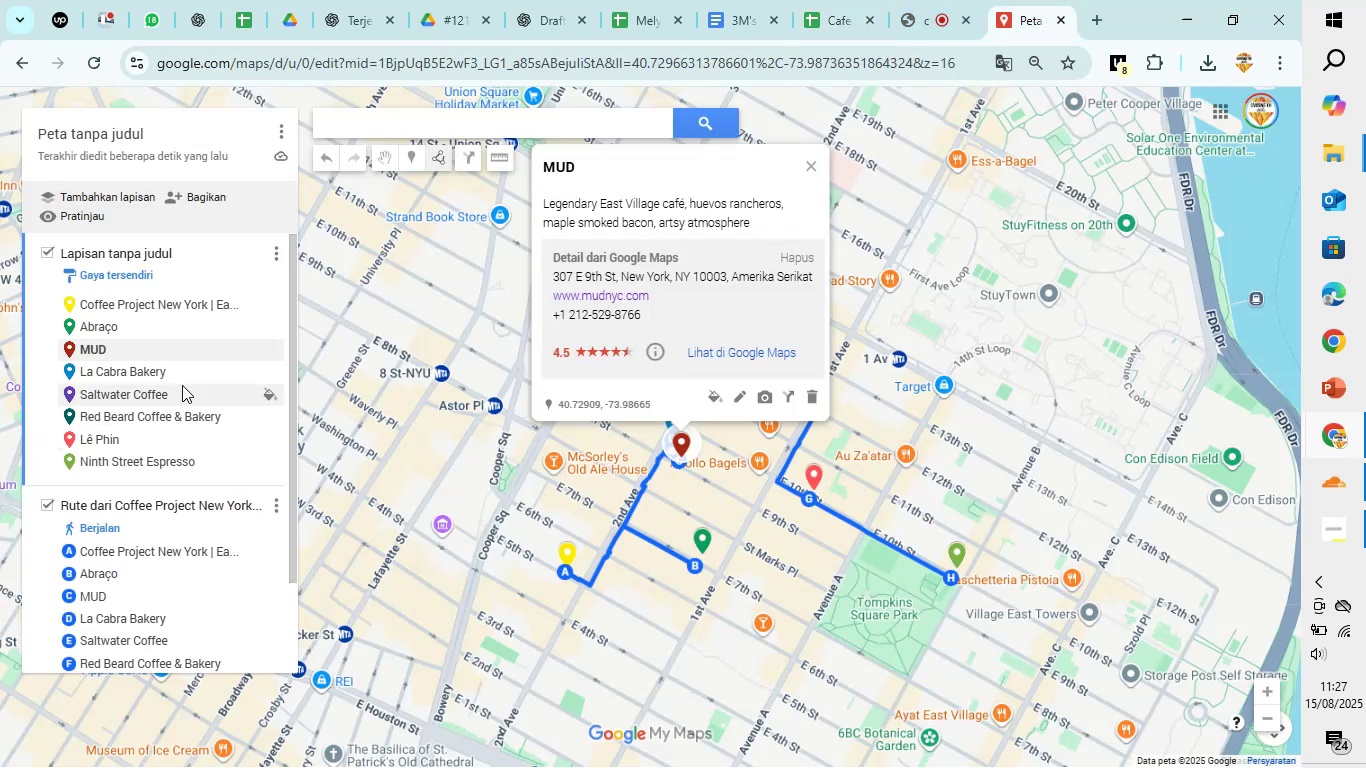 
left_click([190, 375])
 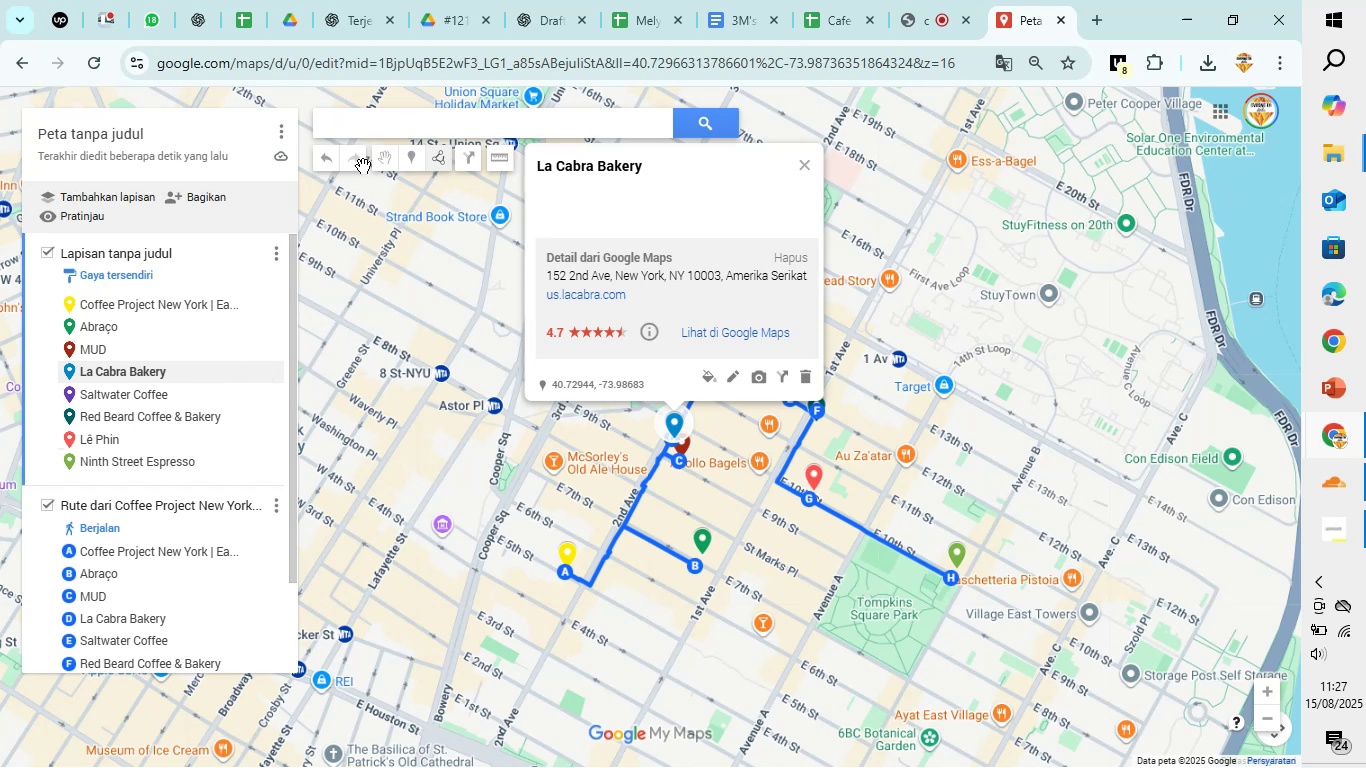 
wait(5.72)
 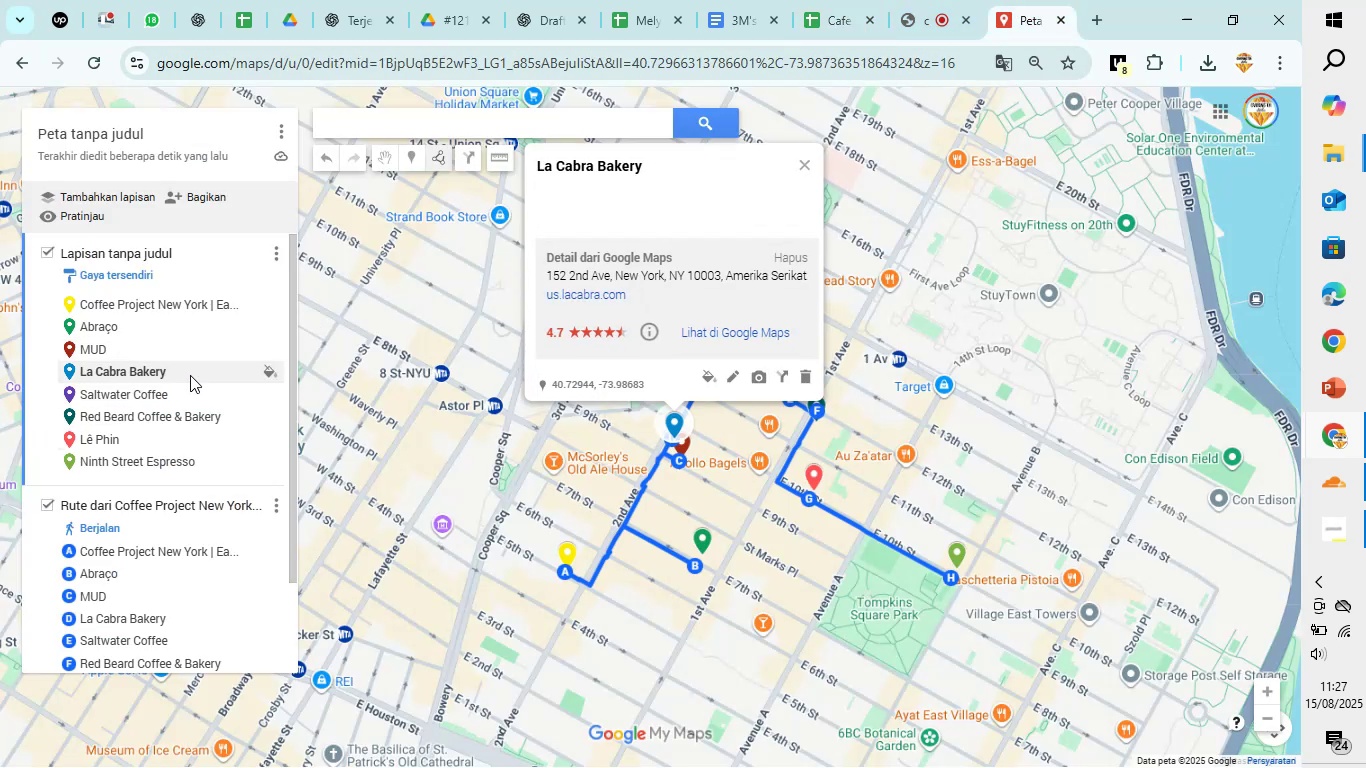 
left_click([561, 0])
 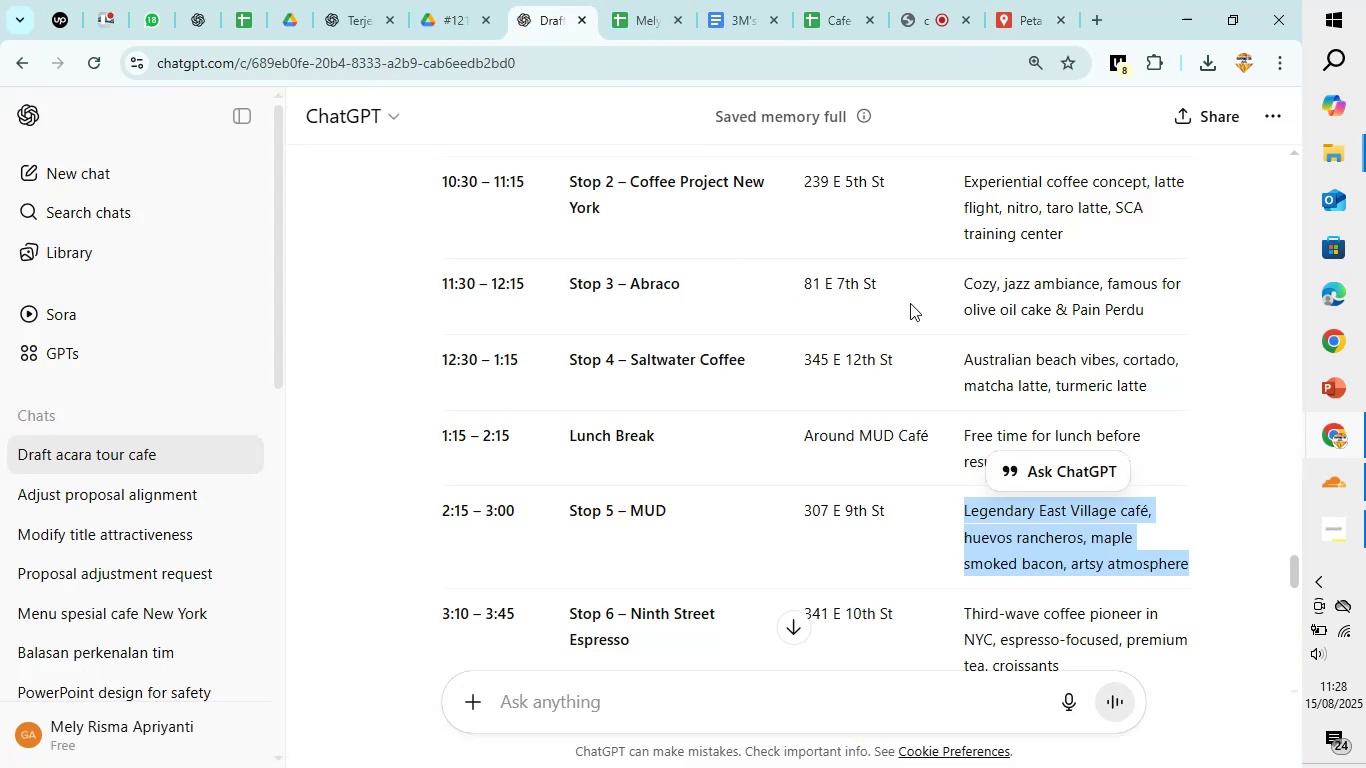 
scroll: coordinate [914, 305], scroll_direction: down, amount: 3.0
 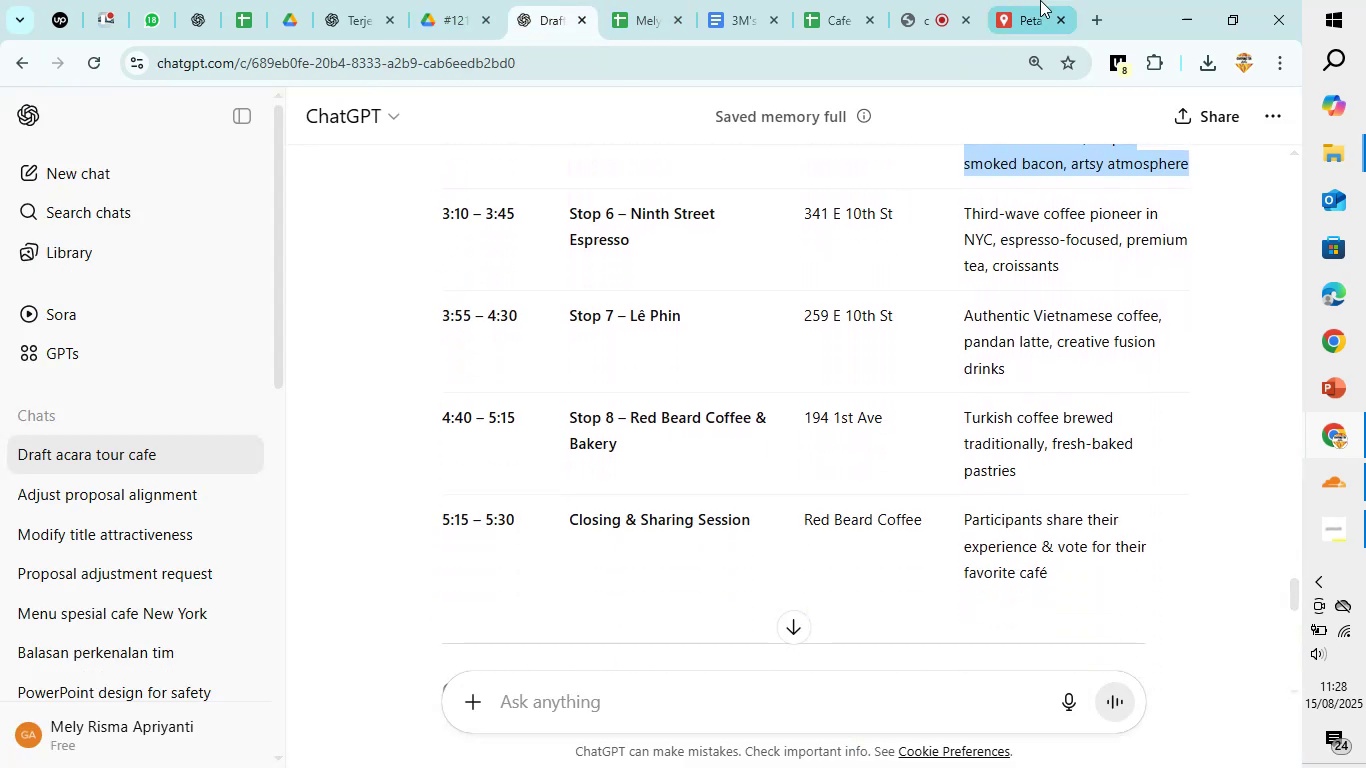 
left_click([1032, 0])
 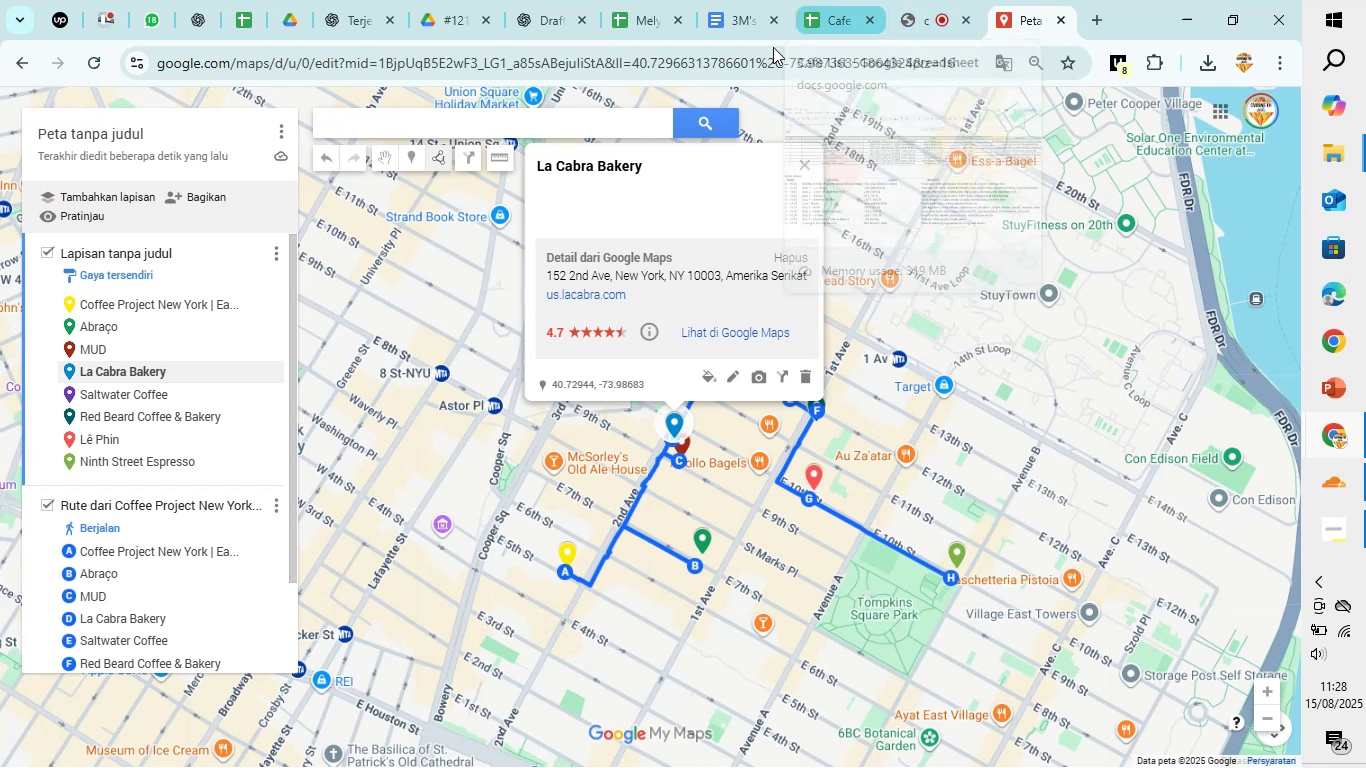 
wait(5.15)
 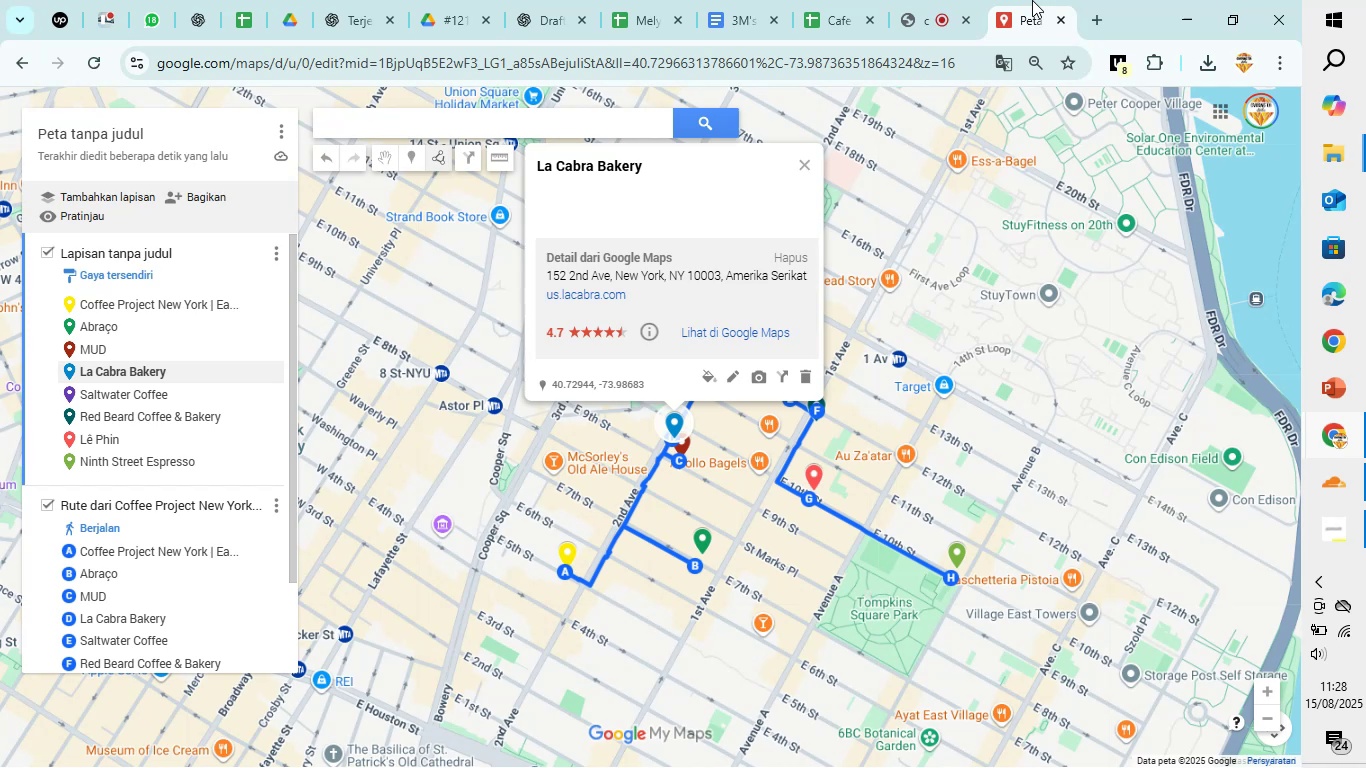 
left_click([541, 10])
 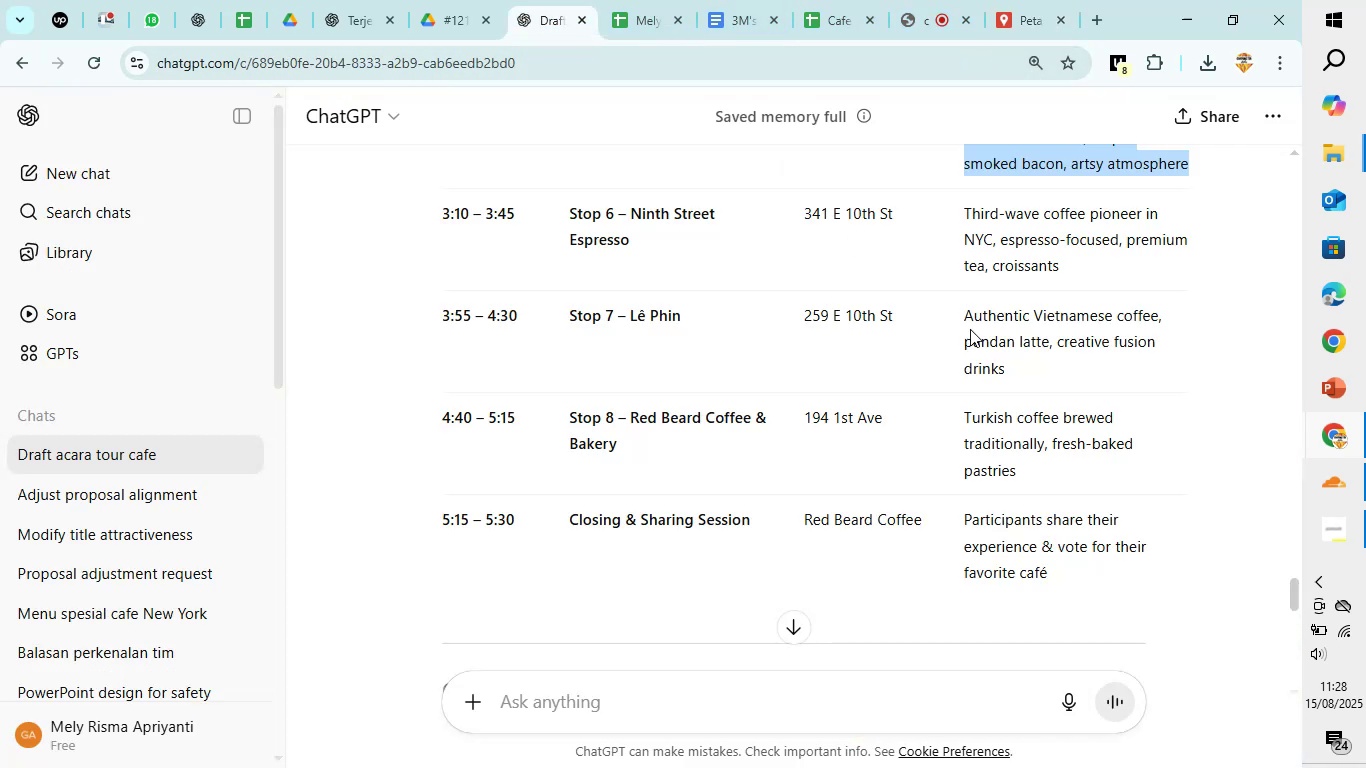 
scroll: coordinate [992, 354], scroll_direction: up, amount: 6.0
 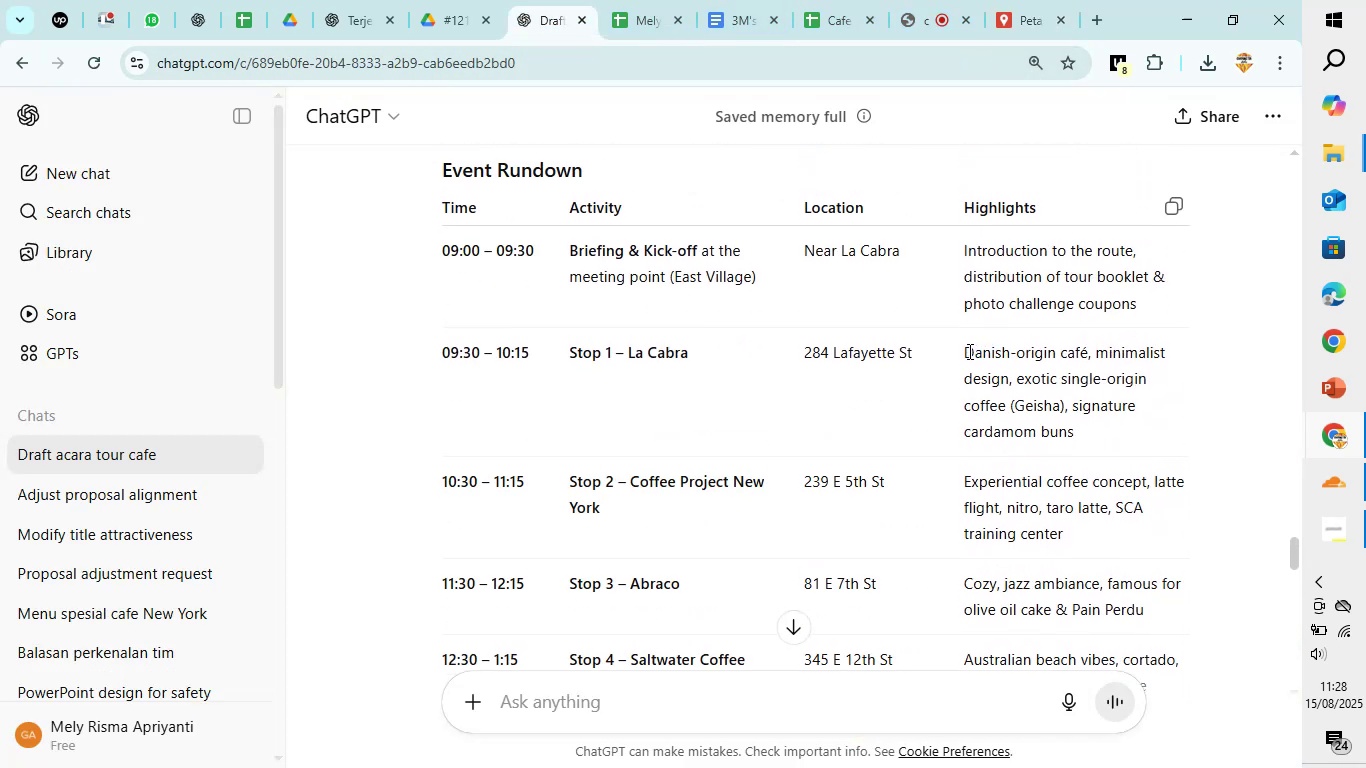 
left_click_drag(start_coordinate=[964, 351], to_coordinate=[1093, 425])
 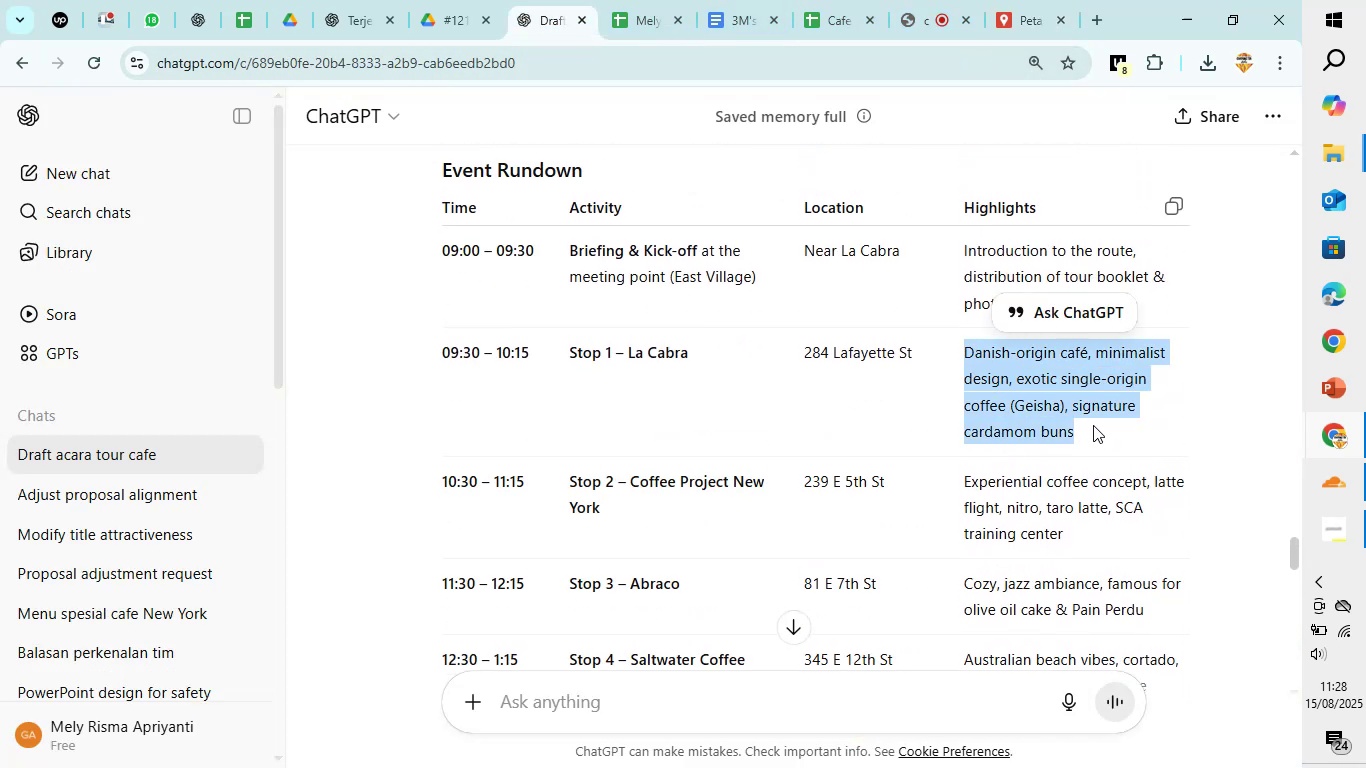 
key(Control+C)
 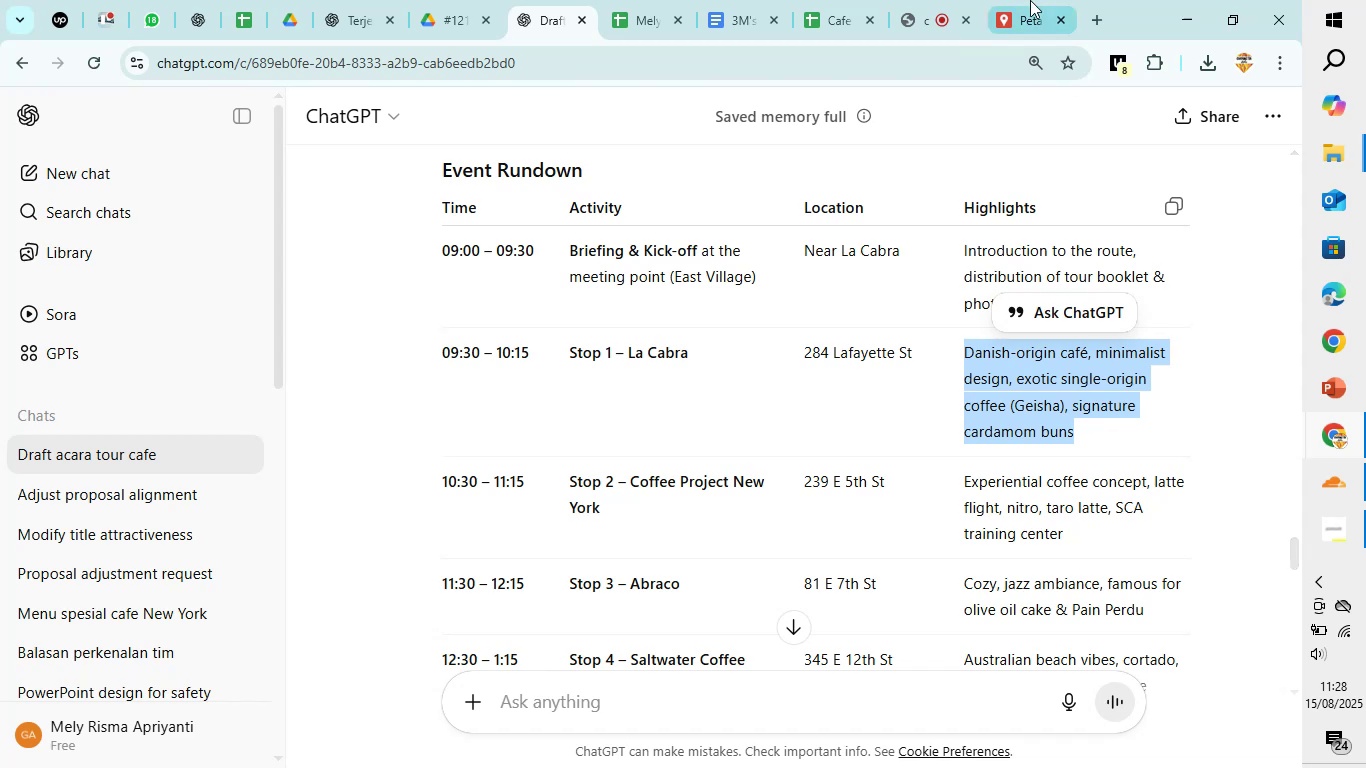 
left_click([1027, 0])
 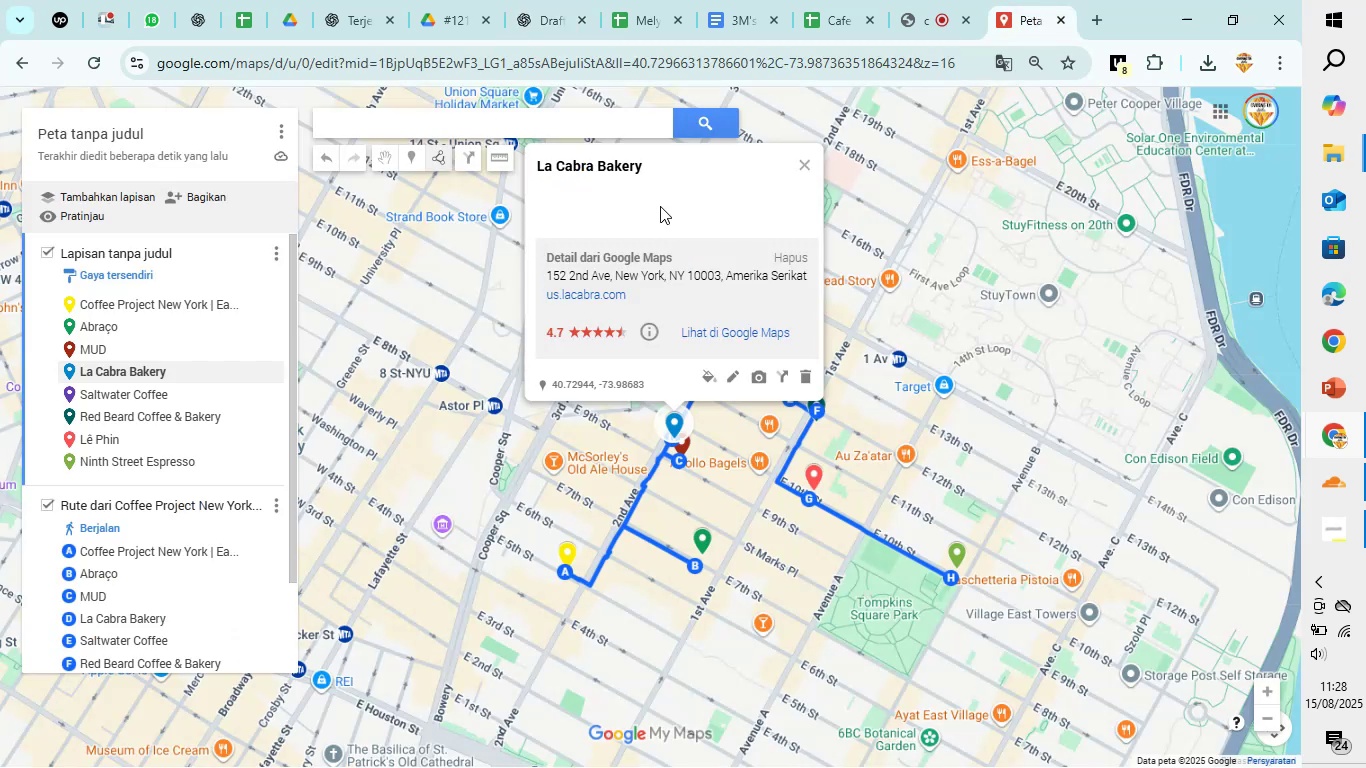 
left_click([660, 206])
 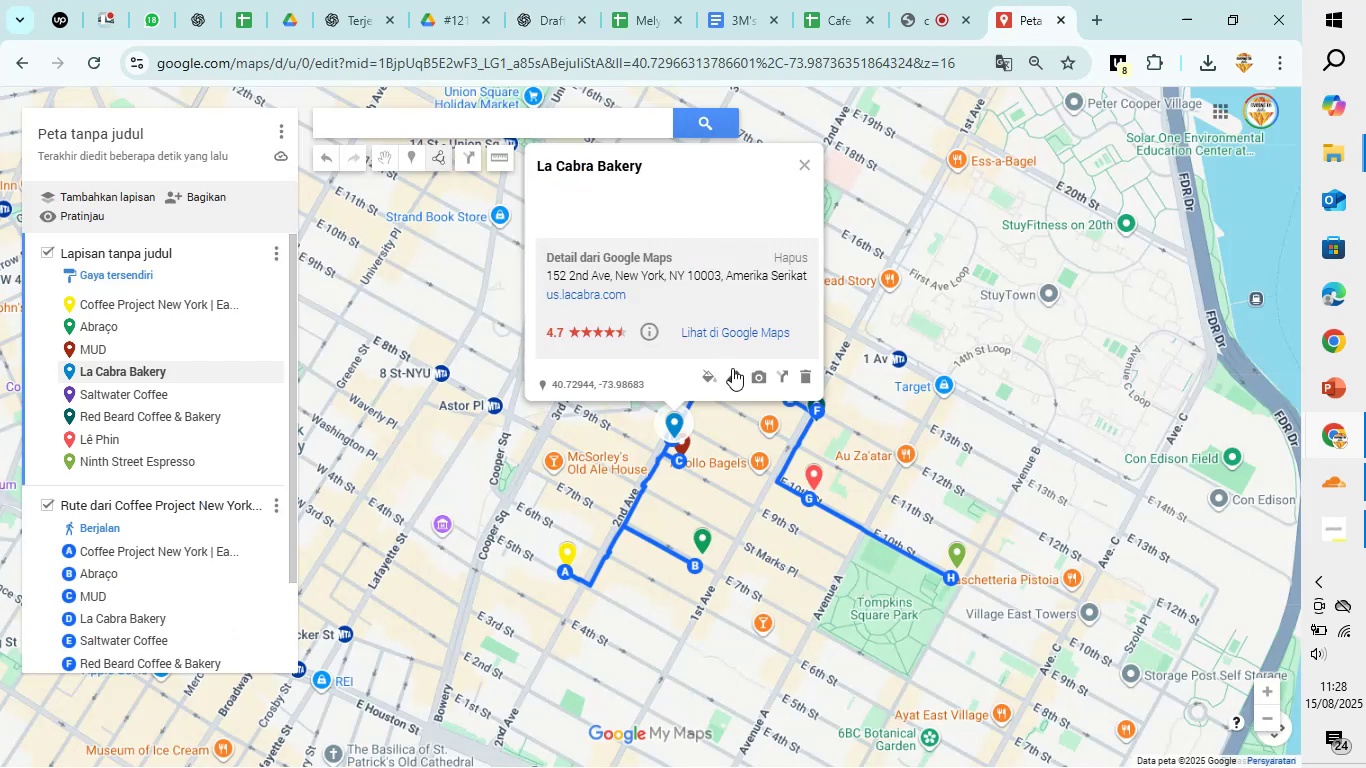 
left_click([732, 368])
 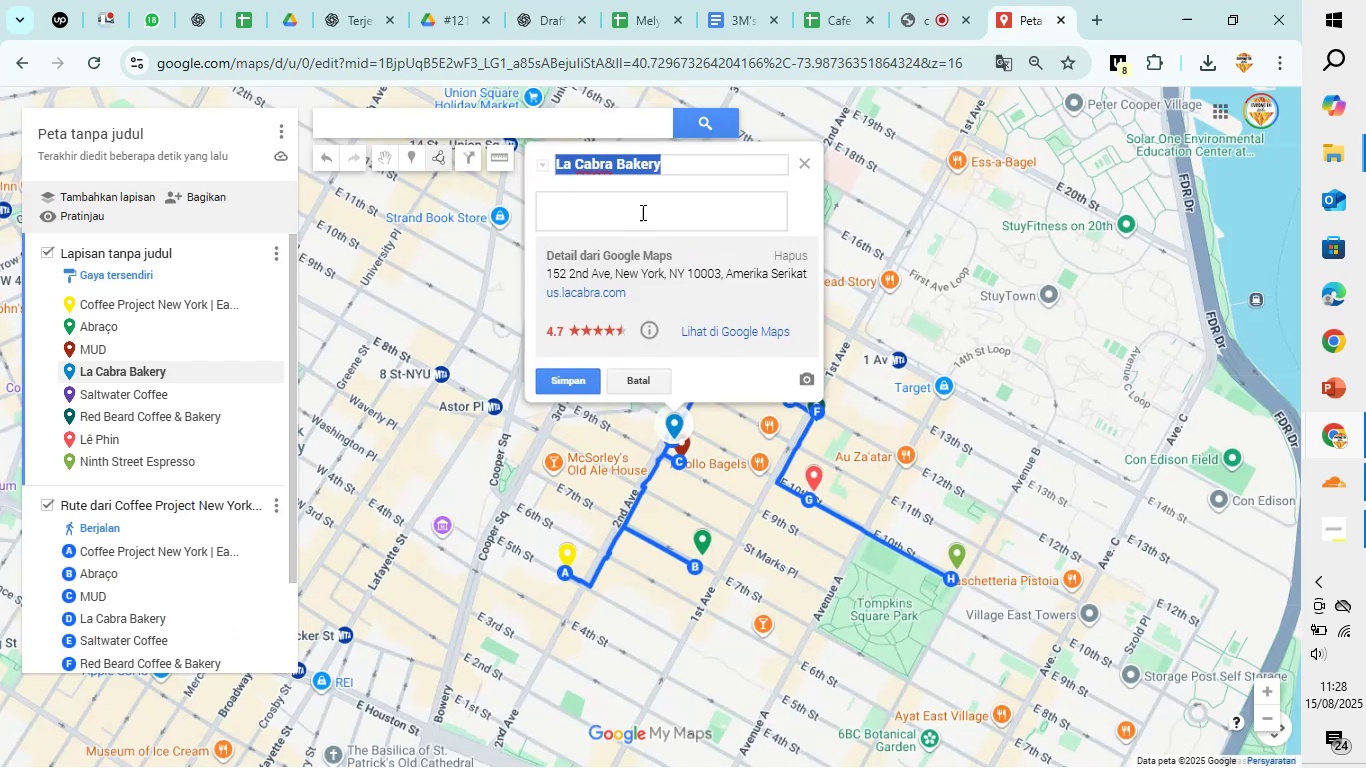 
left_click([646, 200])
 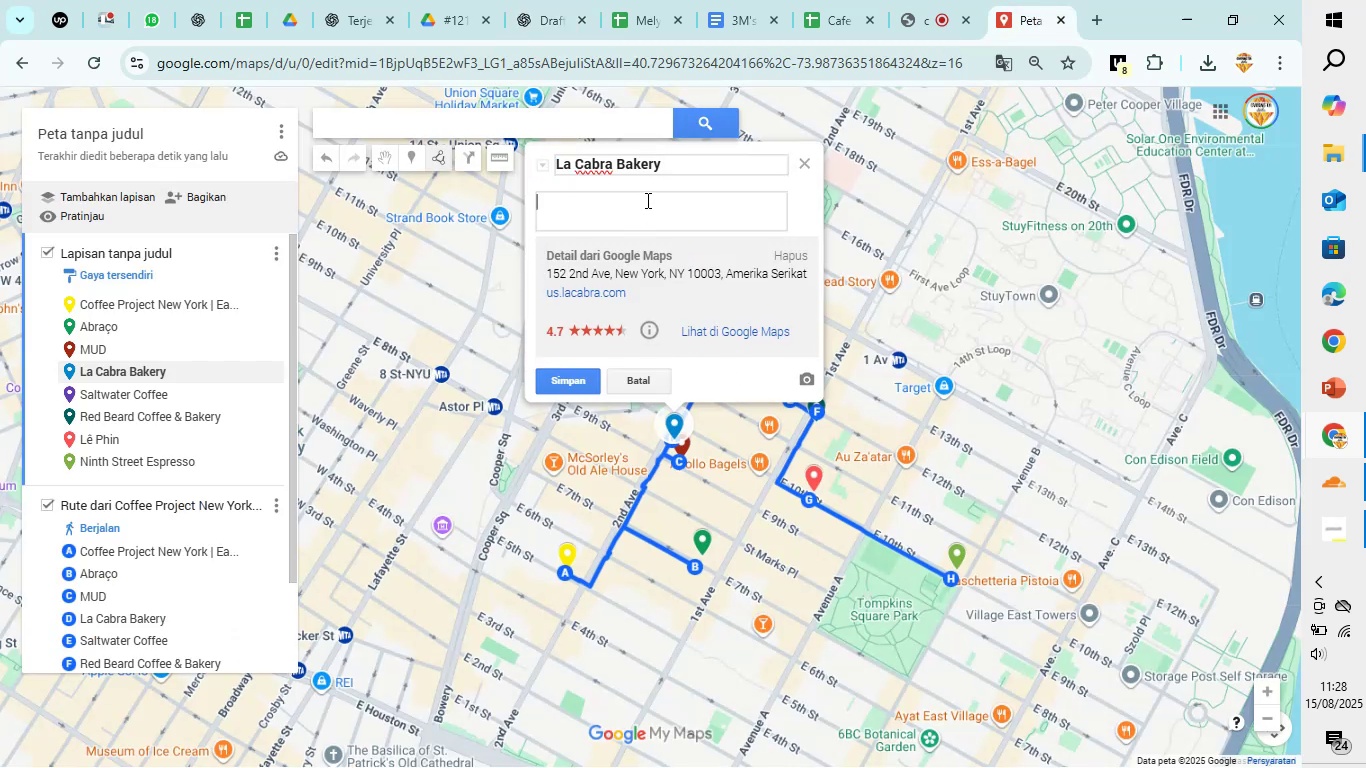 
key(Control+V)
 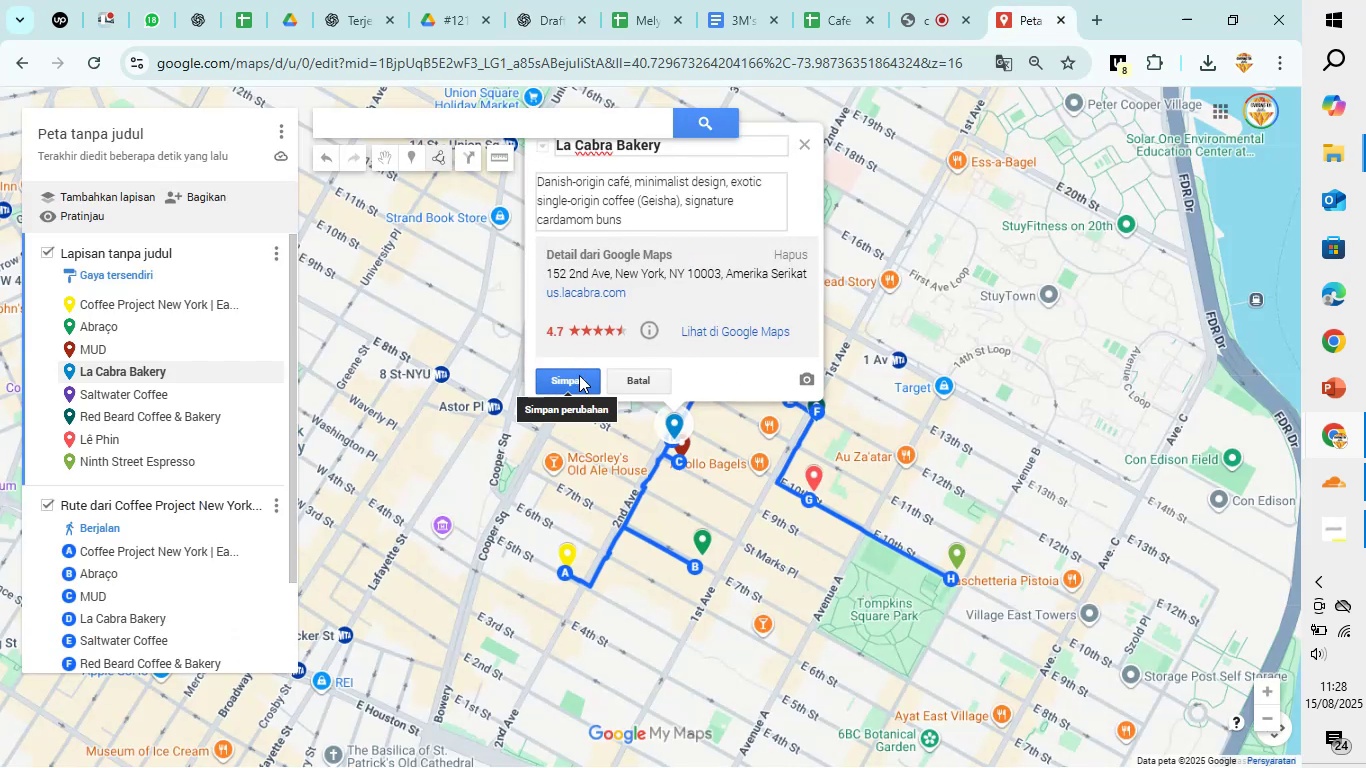 
wait(5.57)
 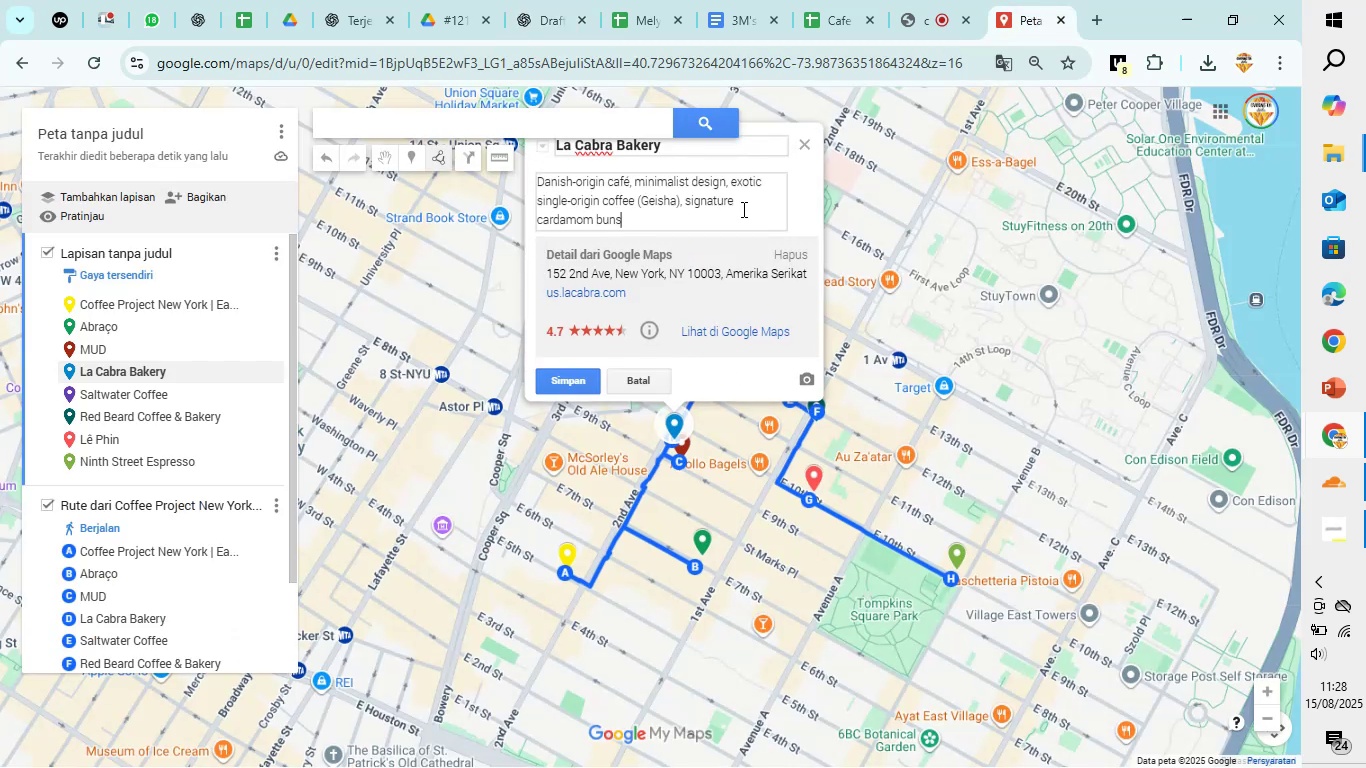 
left_click([579, 375])
 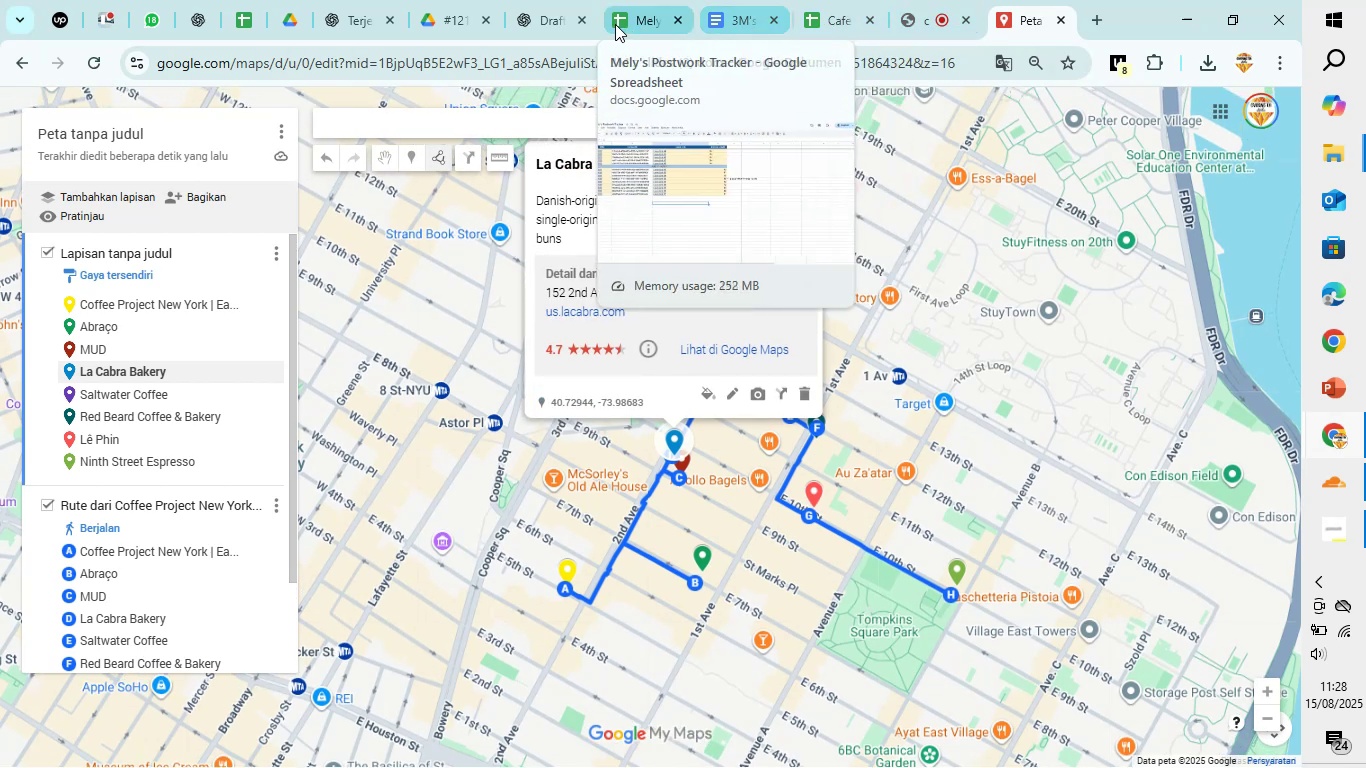 
wait(5.48)
 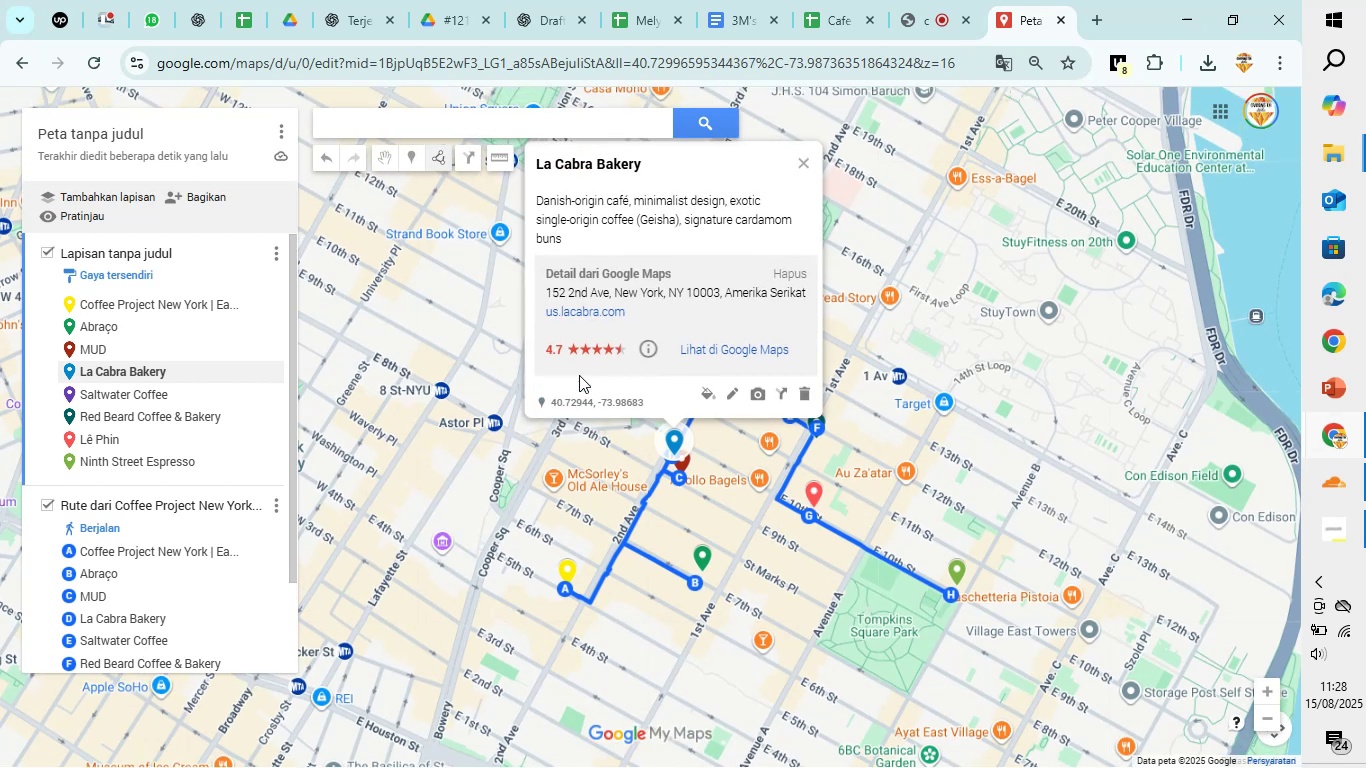 
left_click([175, 395])
 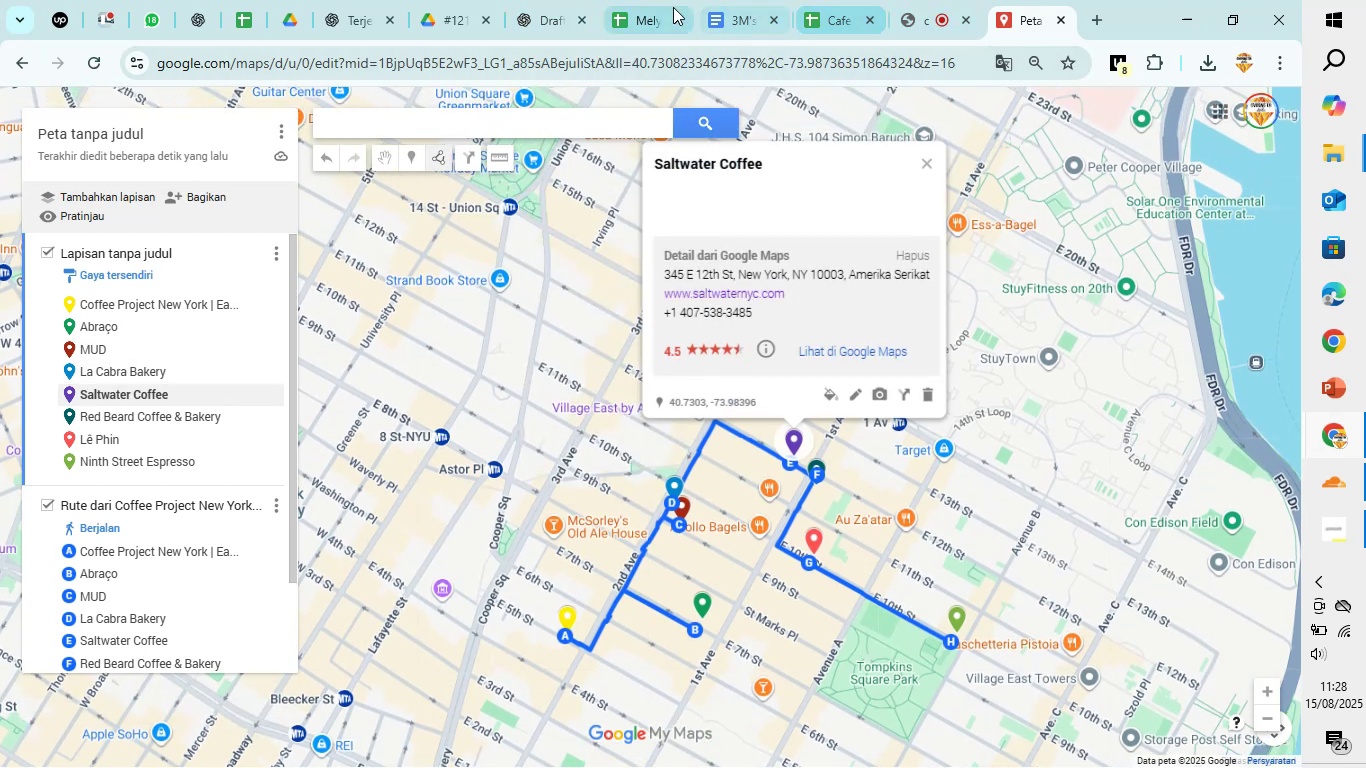 
left_click([556, 0])
 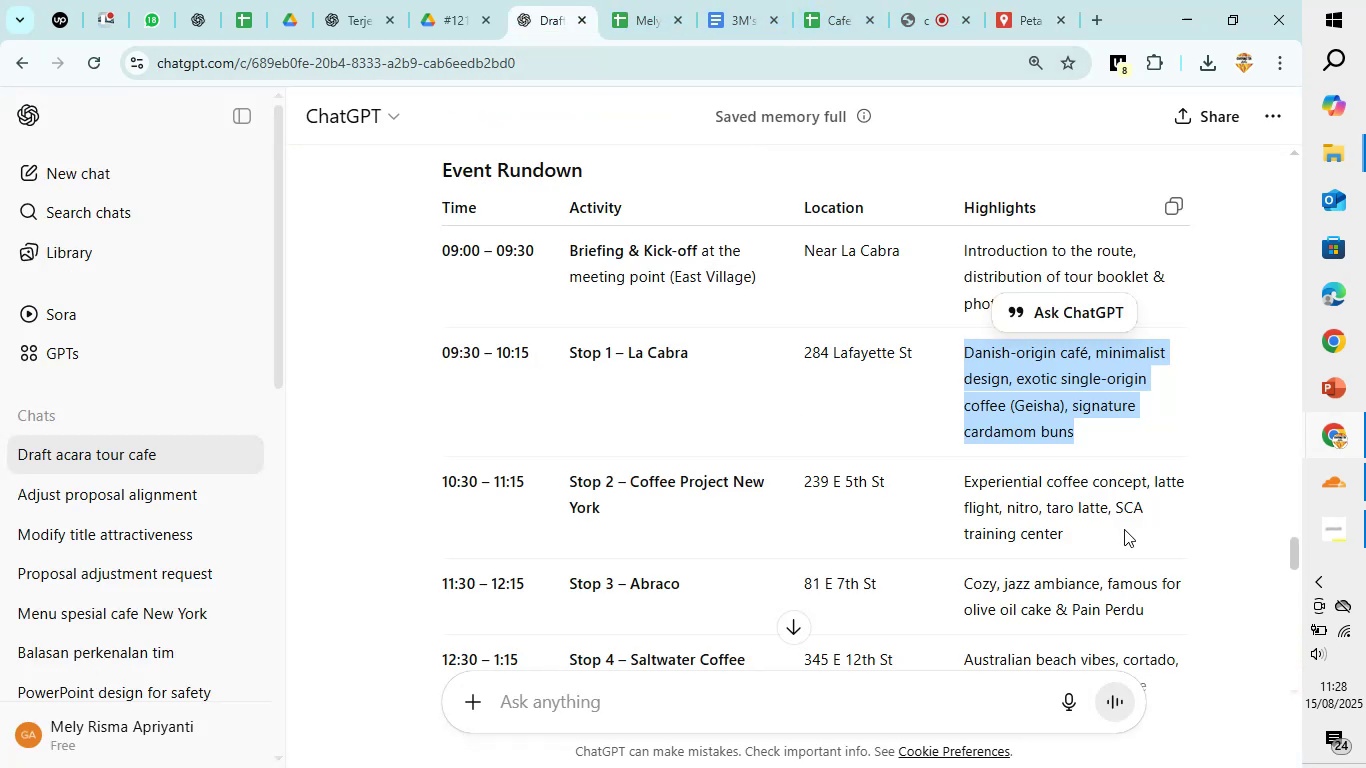 
scroll: coordinate [977, 511], scroll_direction: down, amount: 1.0
 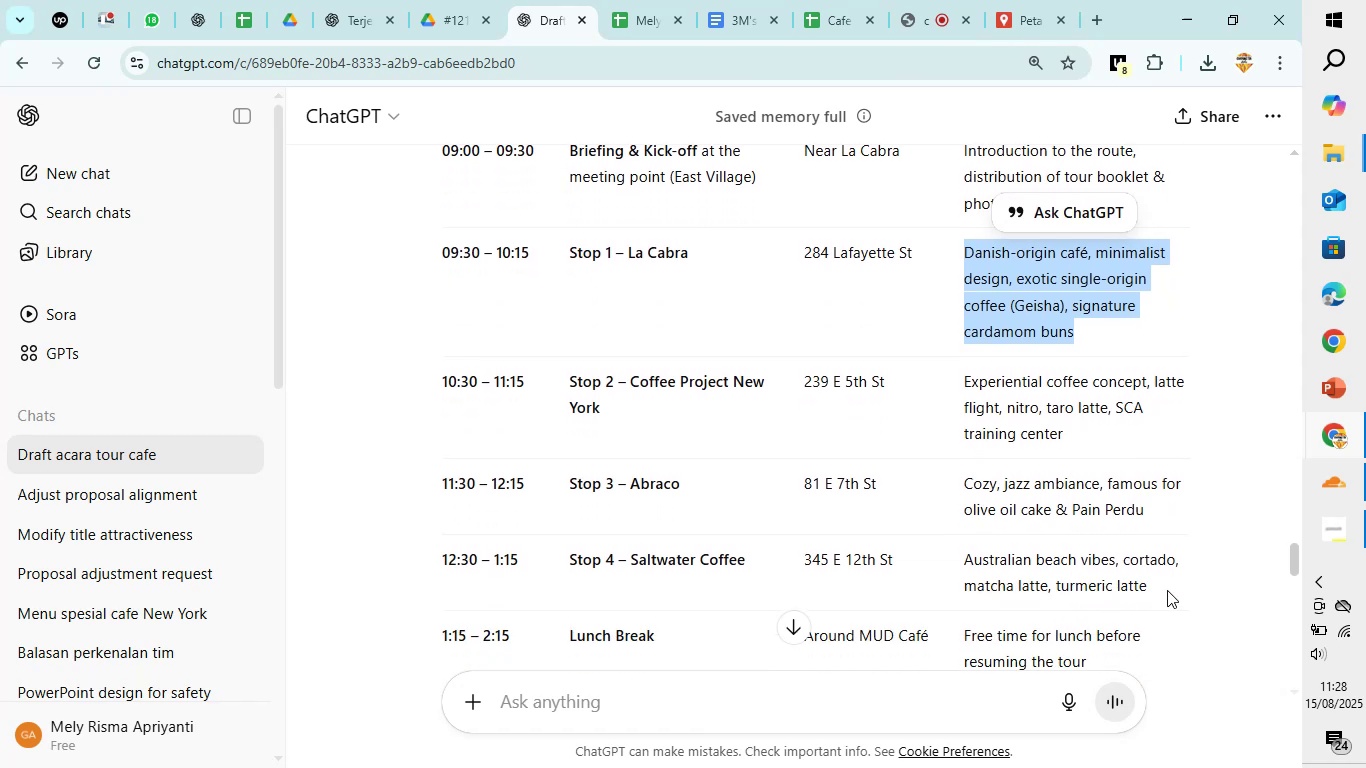 
left_click_drag(start_coordinate=[1150, 580], to_coordinate=[951, 562])
 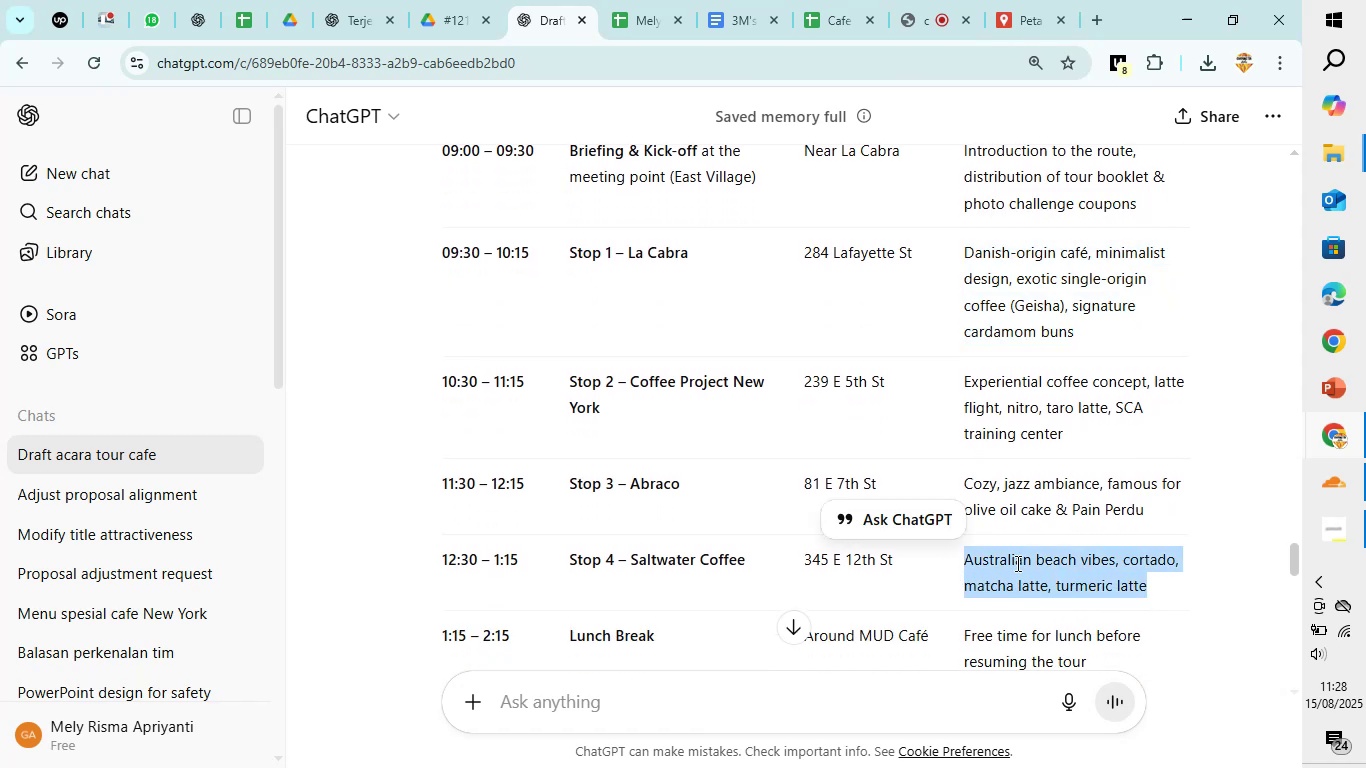 
key(Control+C)
 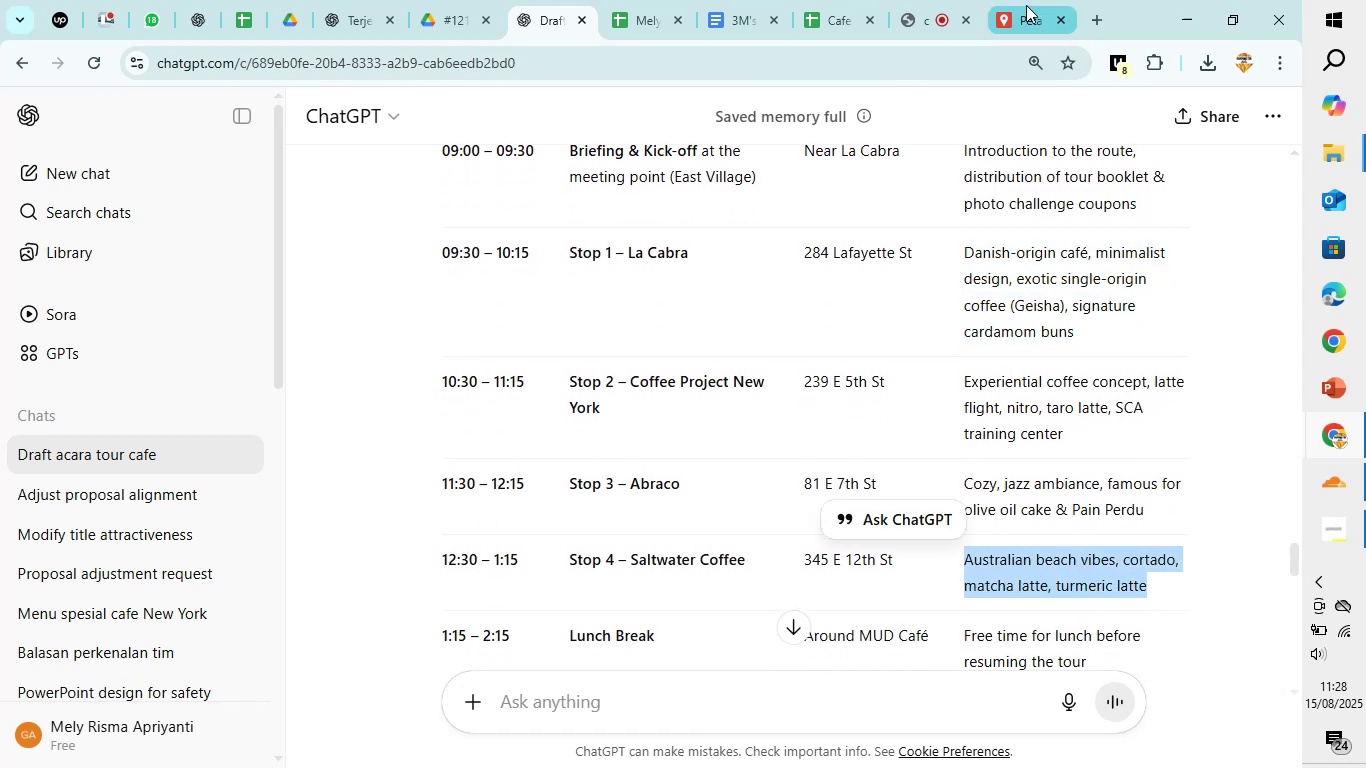 
left_click([1026, 5])
 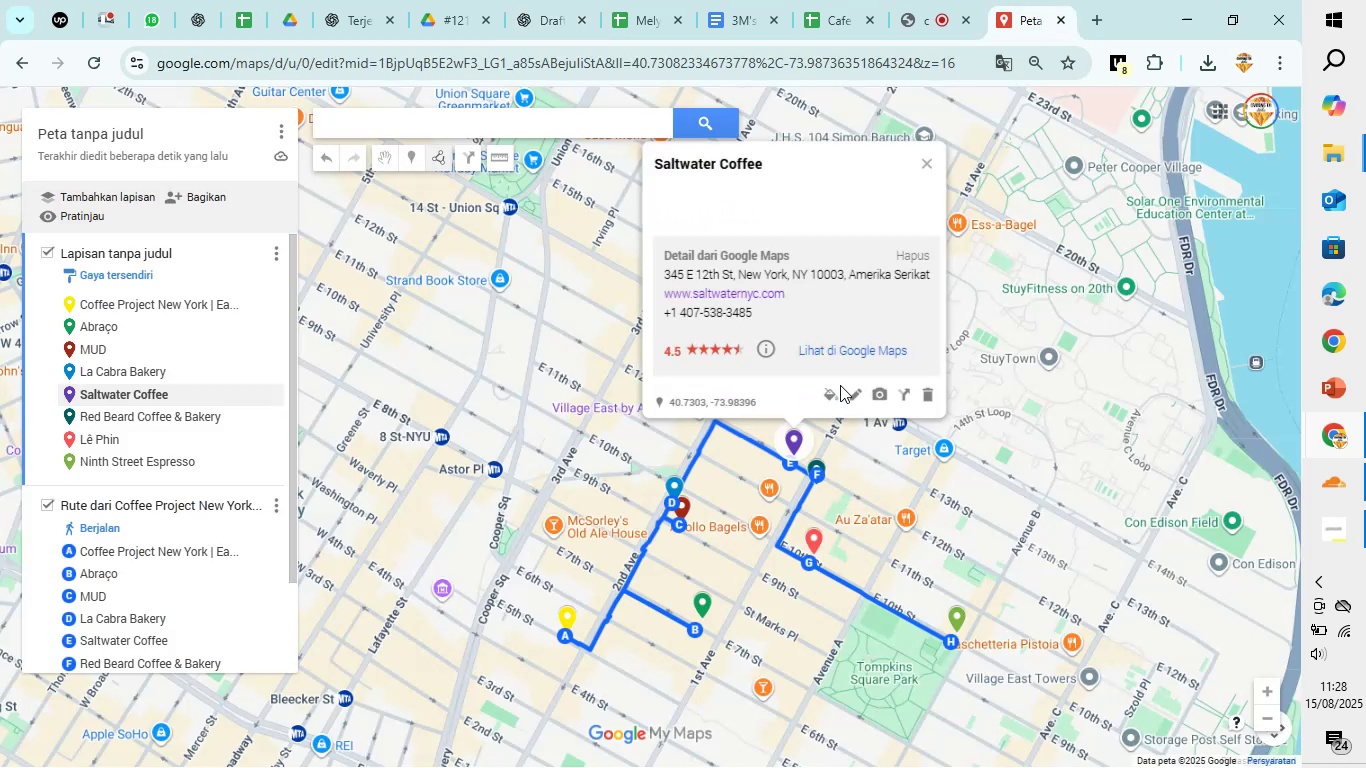 
left_click([852, 392])
 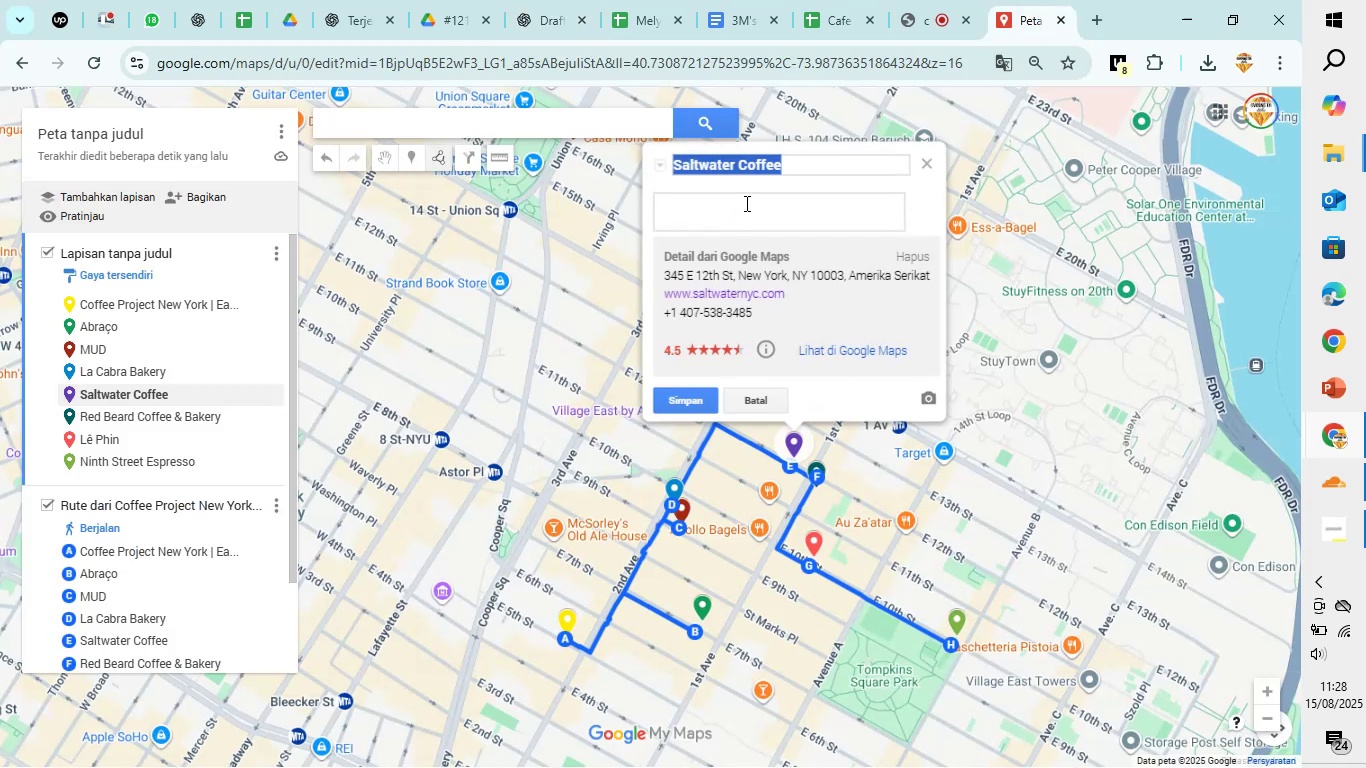 
left_click([745, 203])
 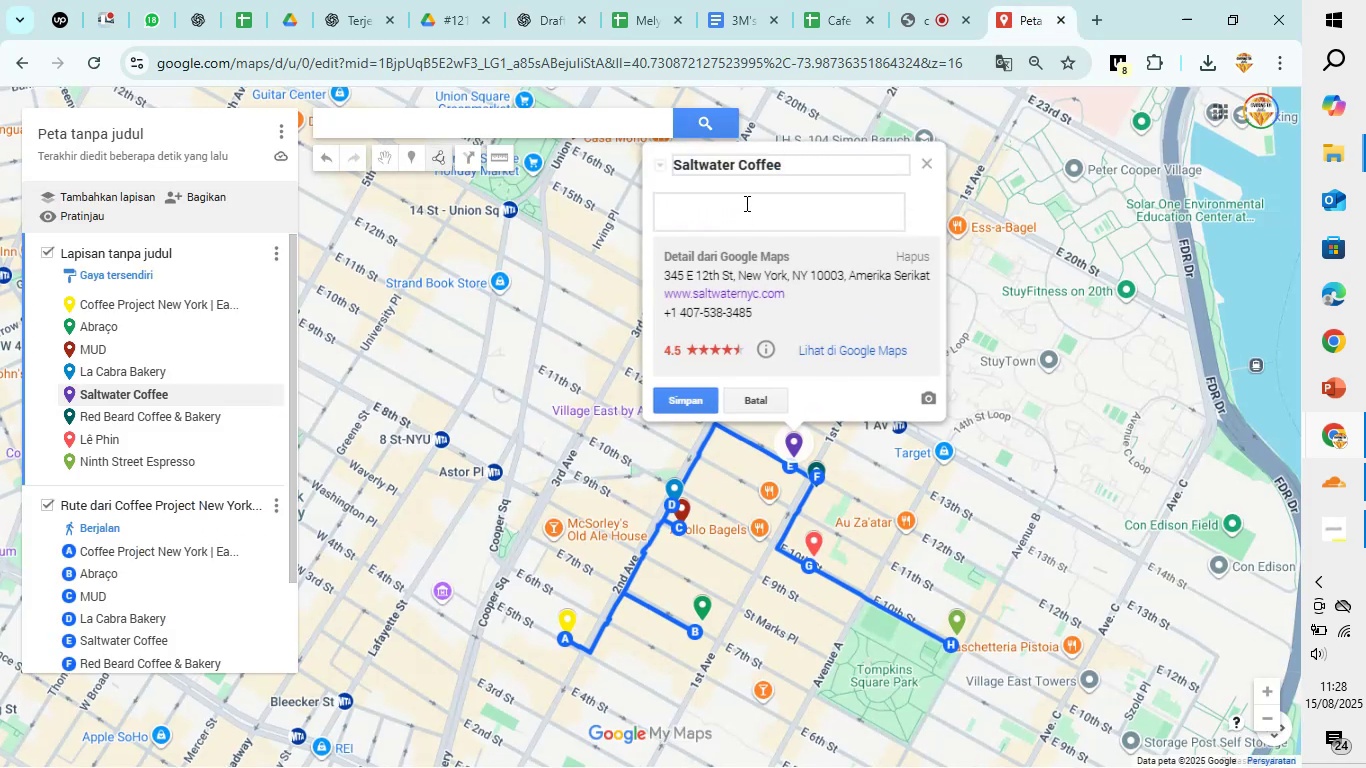 
key(Control+V)
 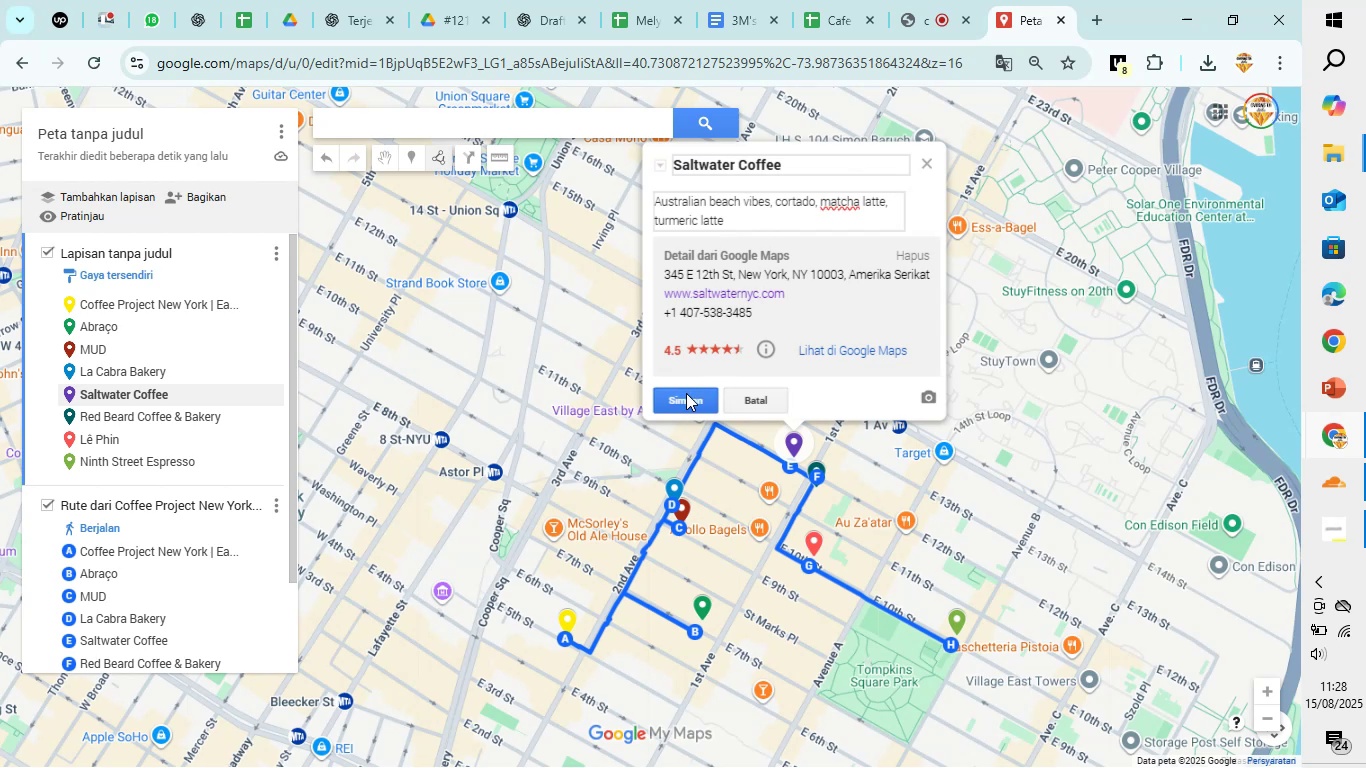 
left_click([686, 399])
 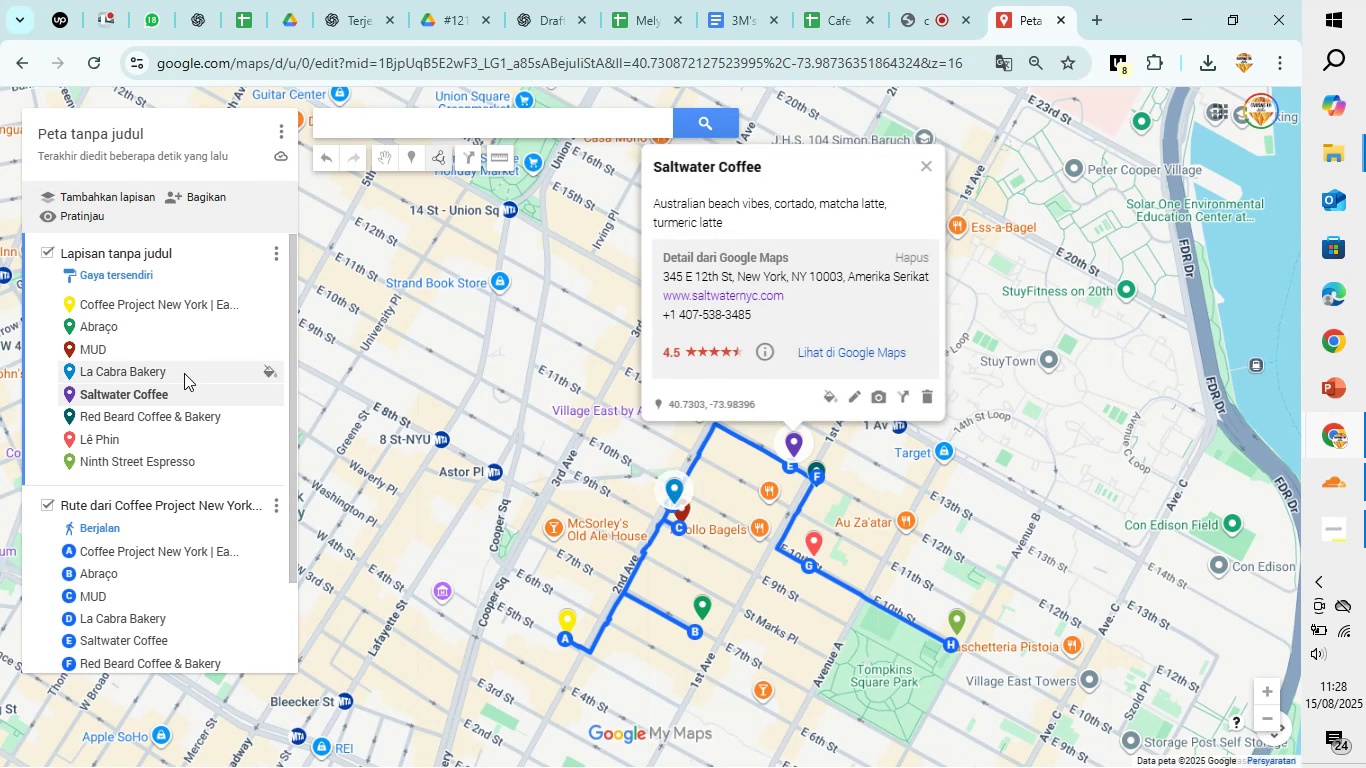 
left_click([186, 418])
 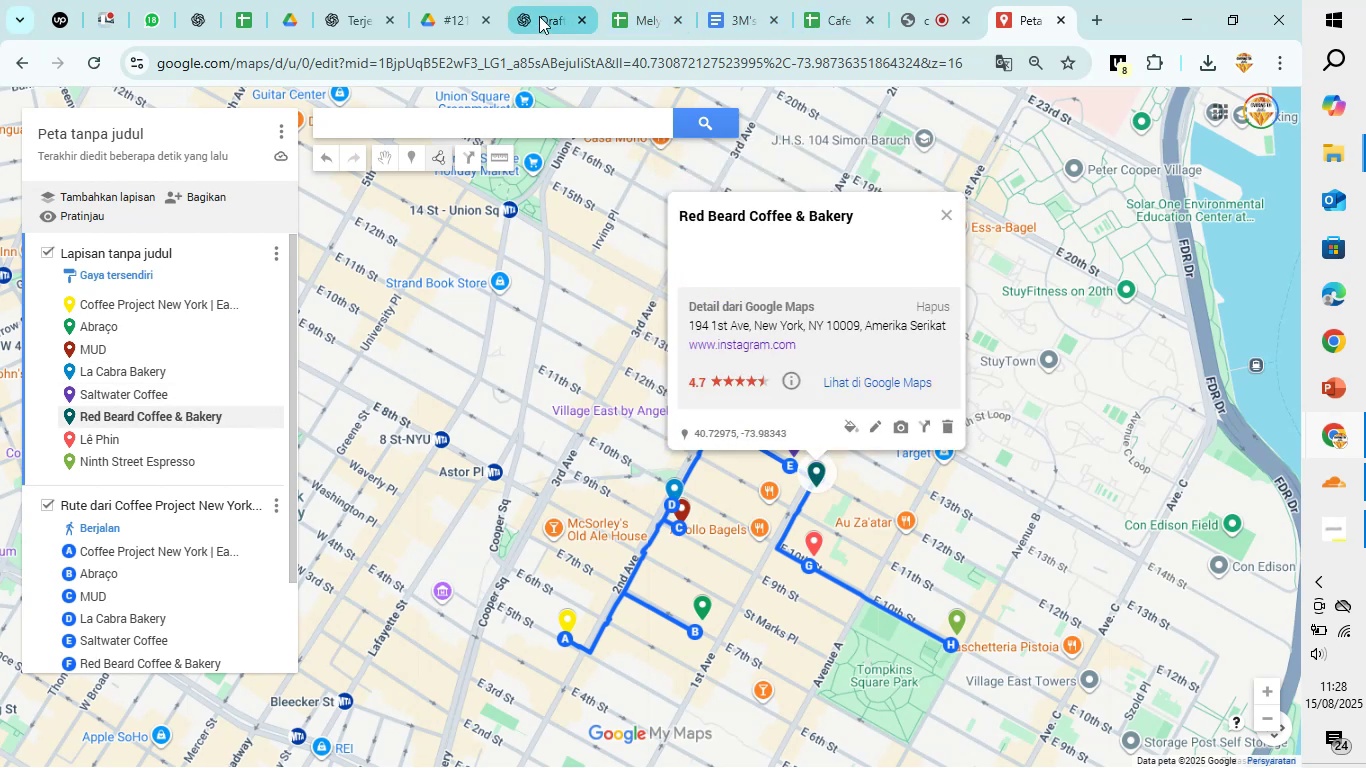 
left_click([538, 16])
 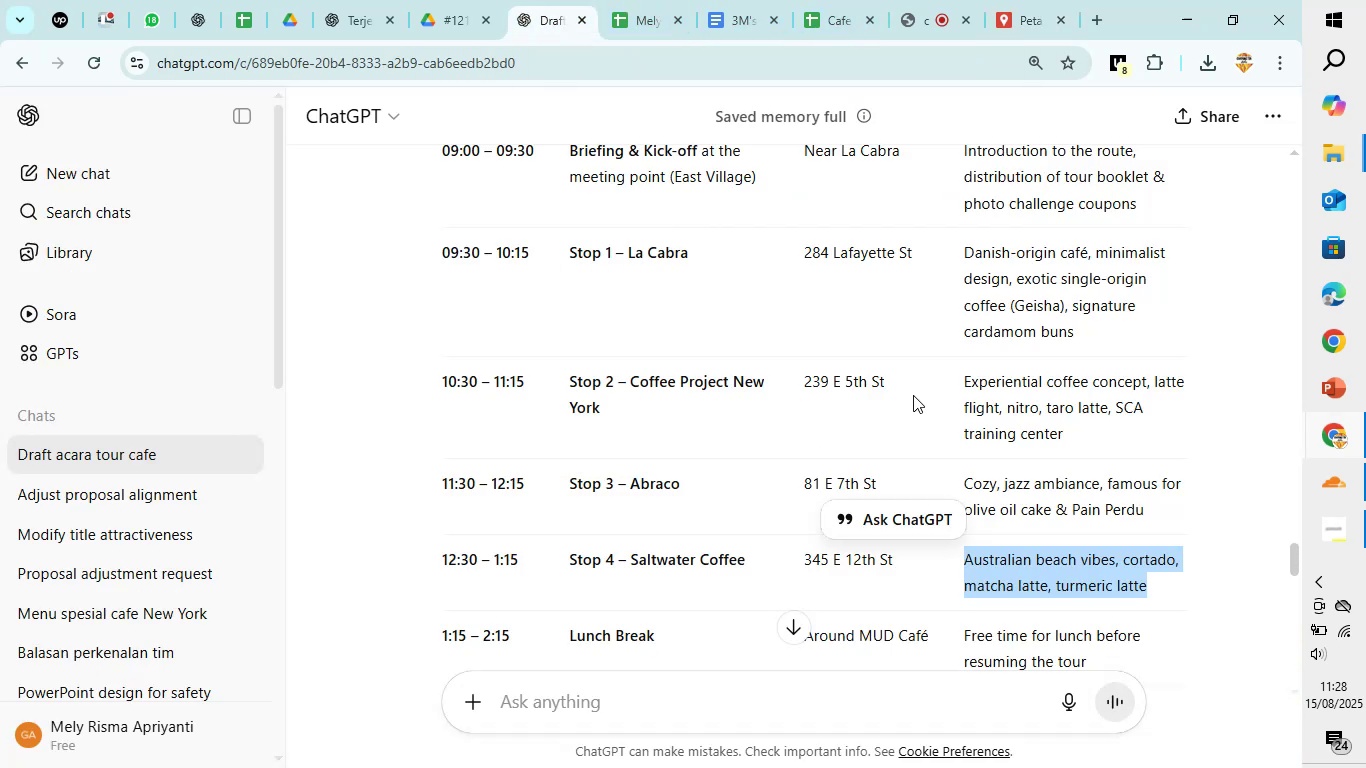 
scroll: coordinate [913, 395], scroll_direction: down, amount: 2.0
 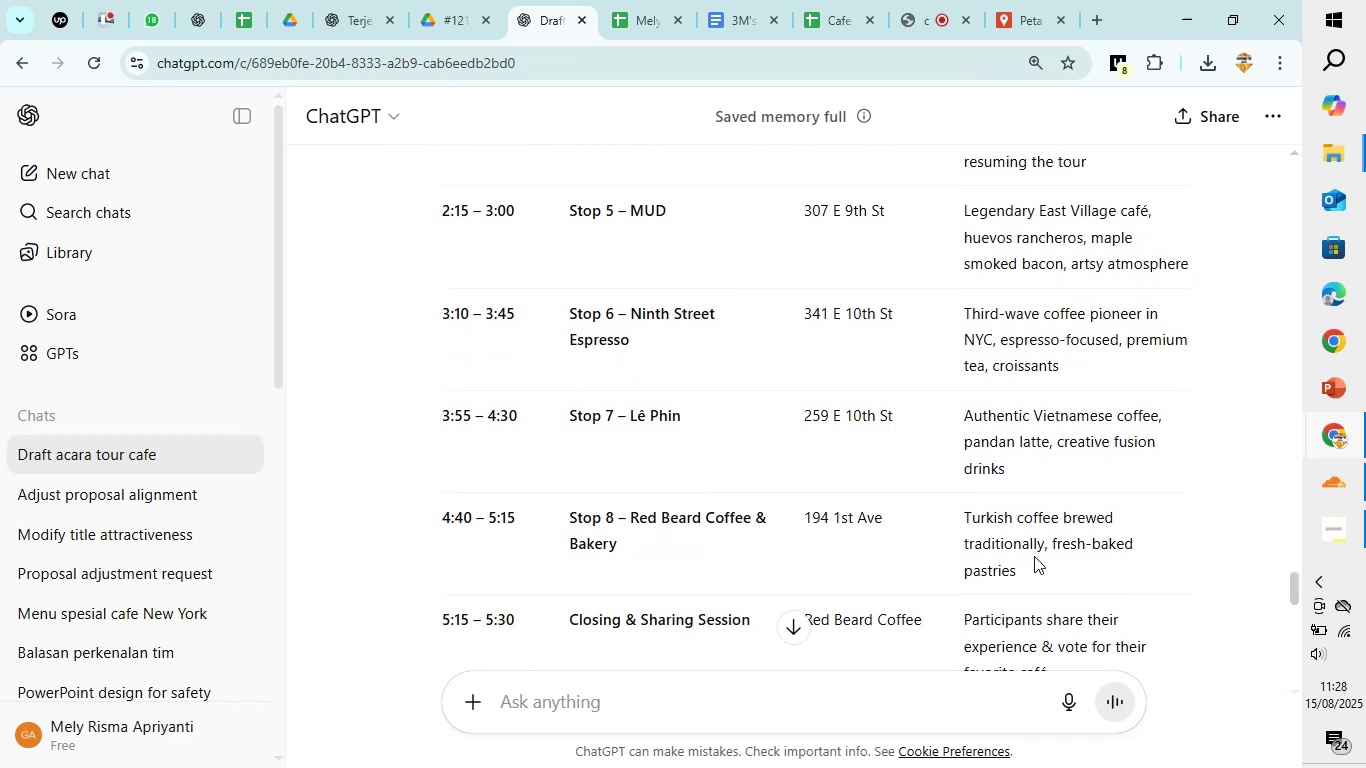 
left_click_drag(start_coordinate=[1034, 573], to_coordinate=[935, 502])
 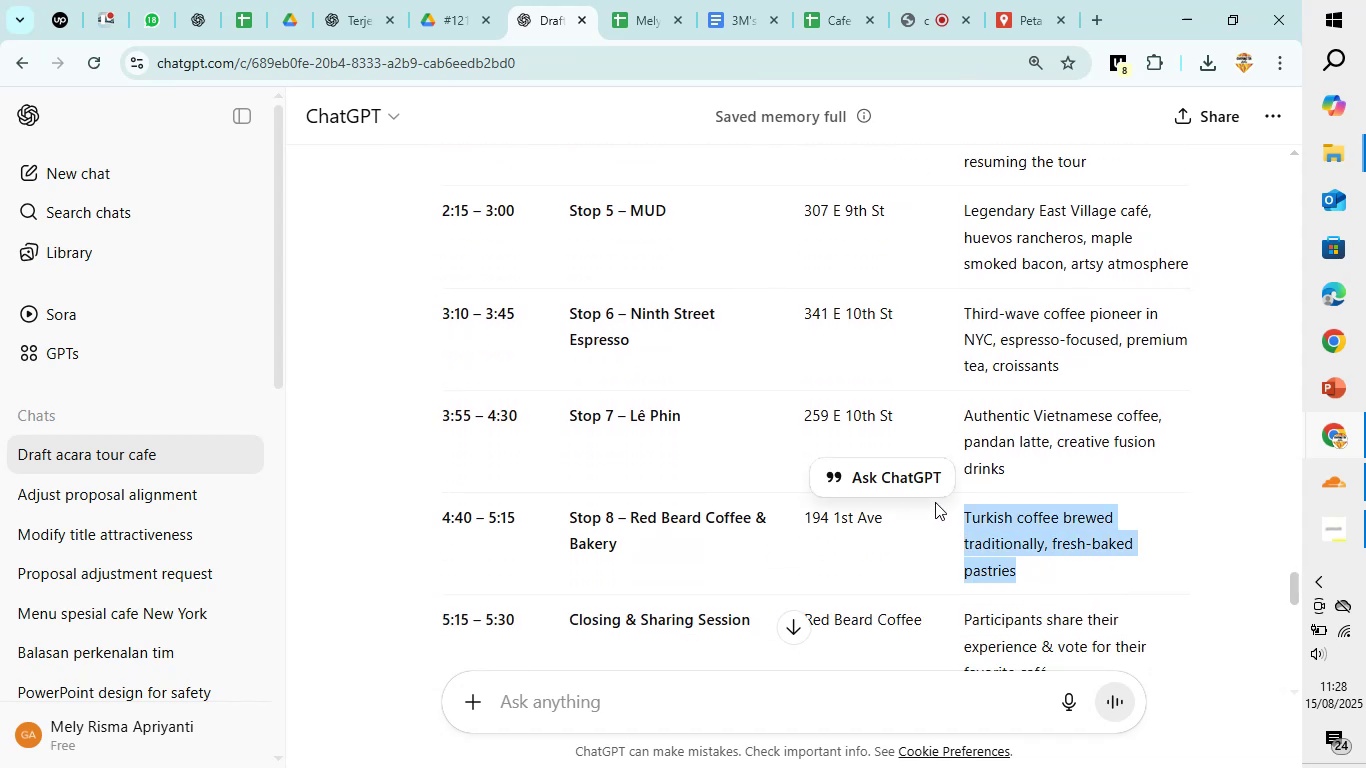 
key(Control+C)
 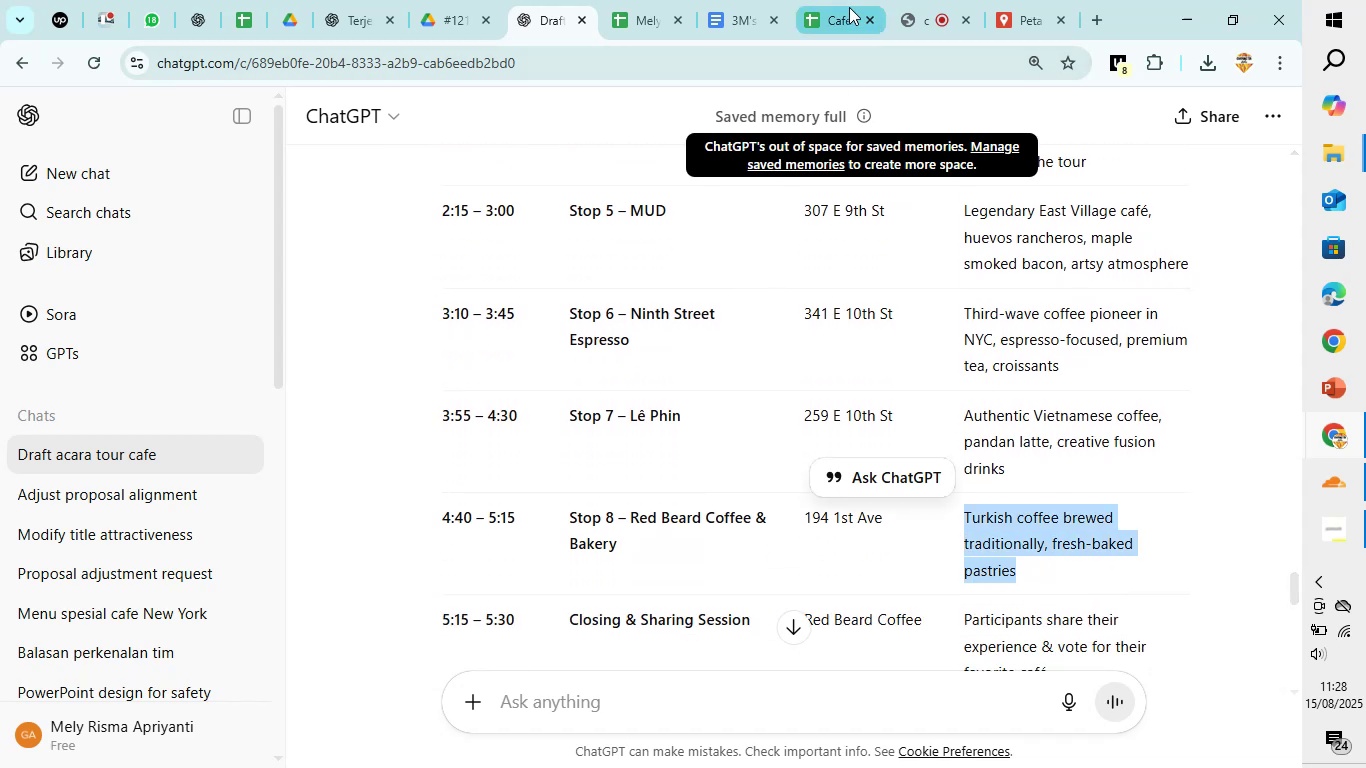 
left_click([846, 5])
 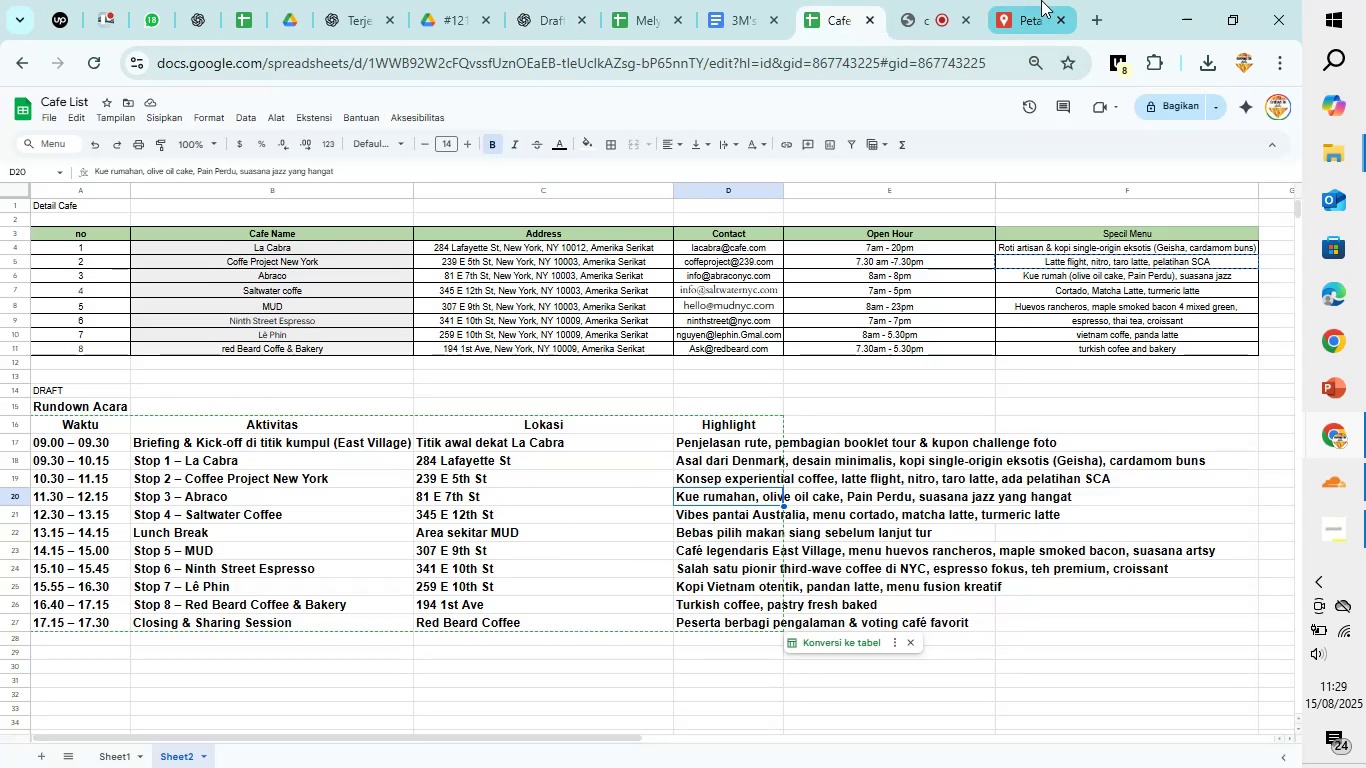 
left_click([1034, 0])
 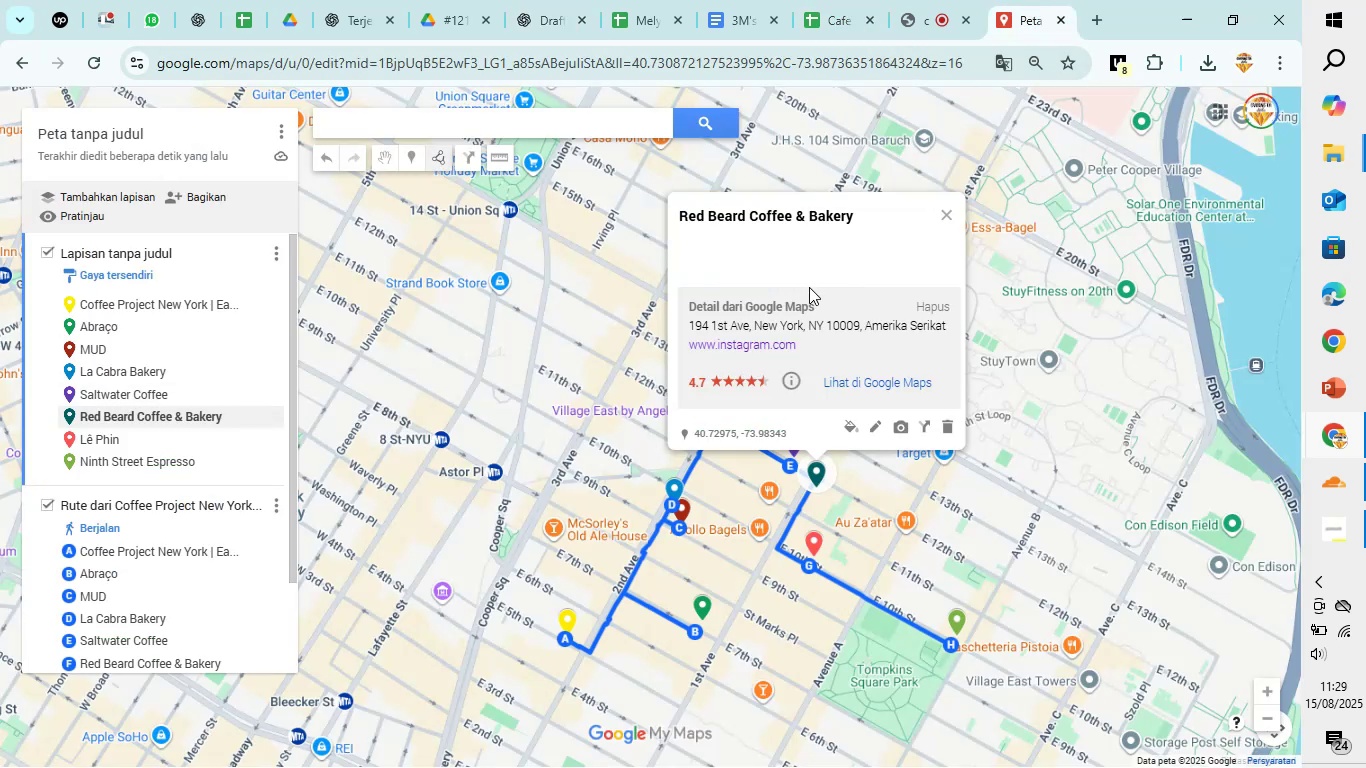 
left_click([879, 430])
 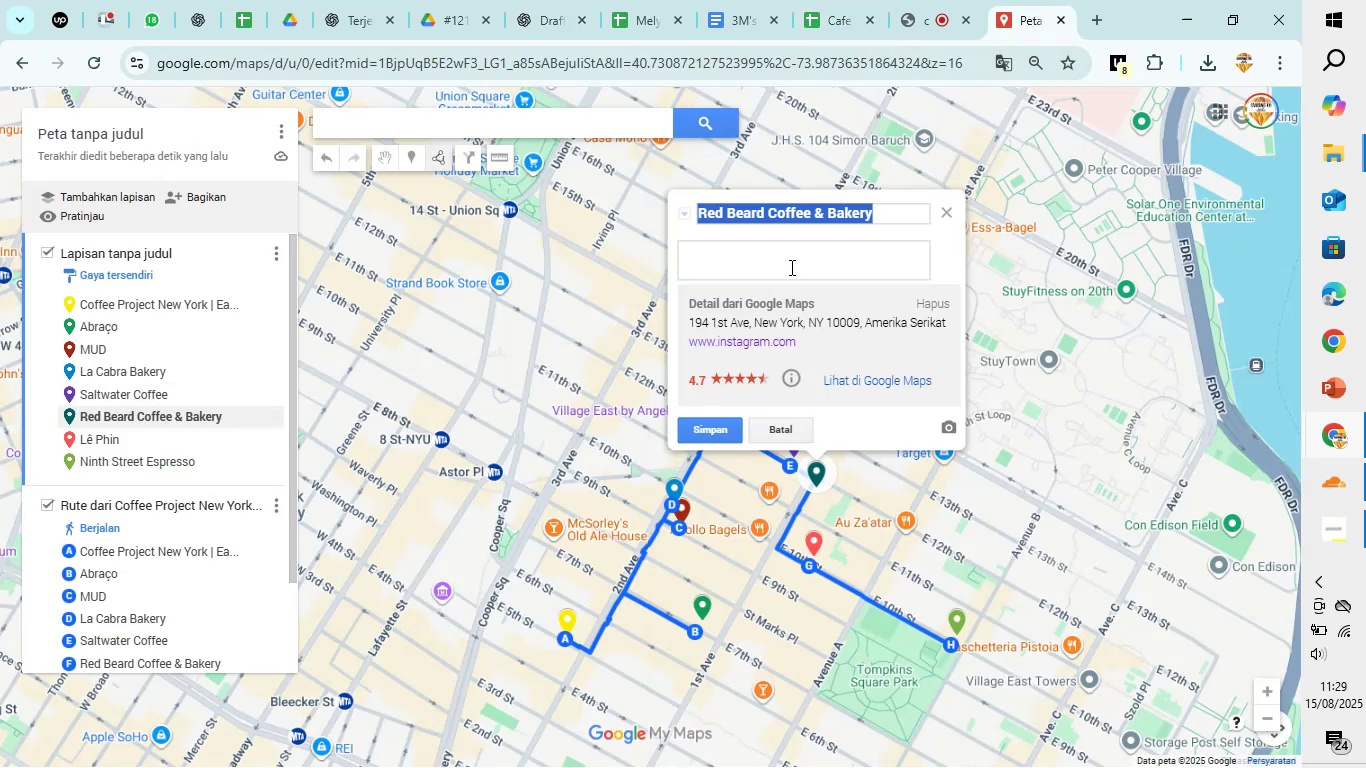 
left_click([789, 255])
 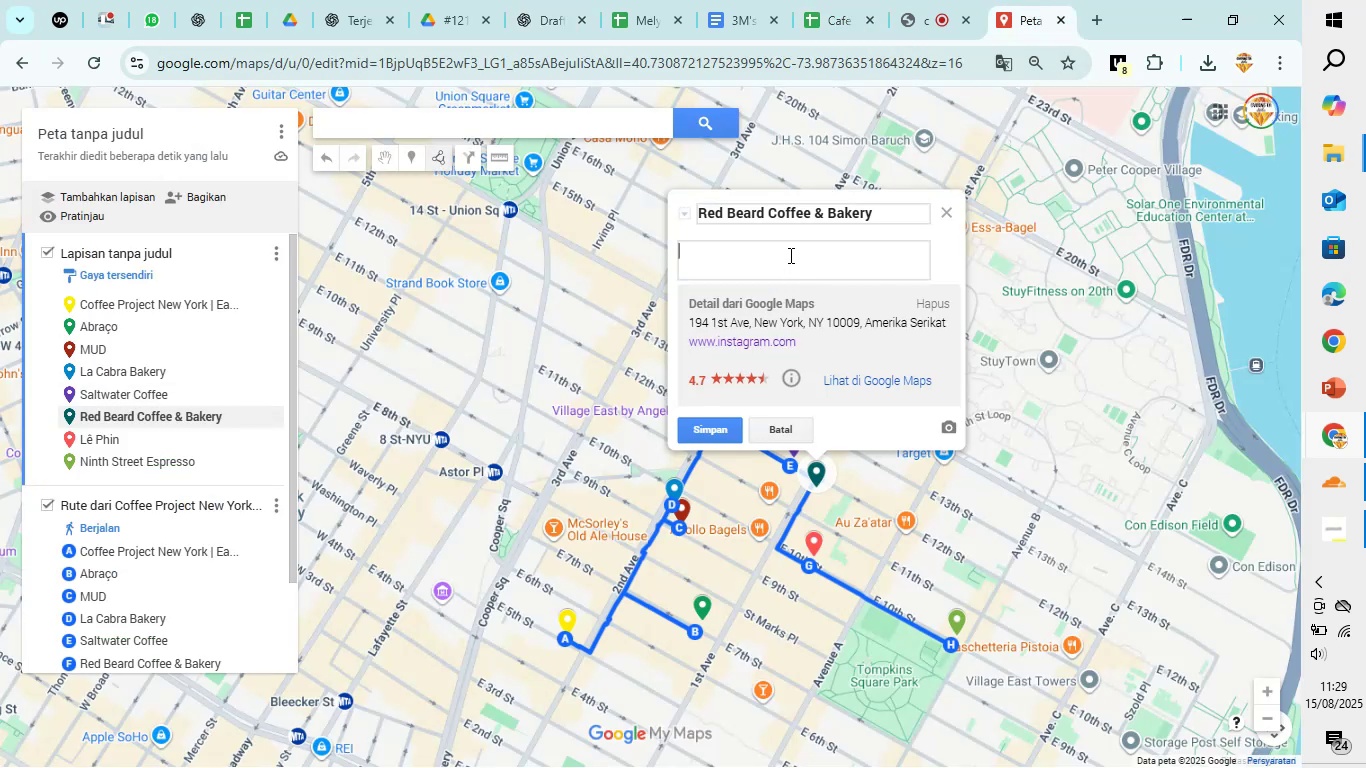 
key(Control+V)
 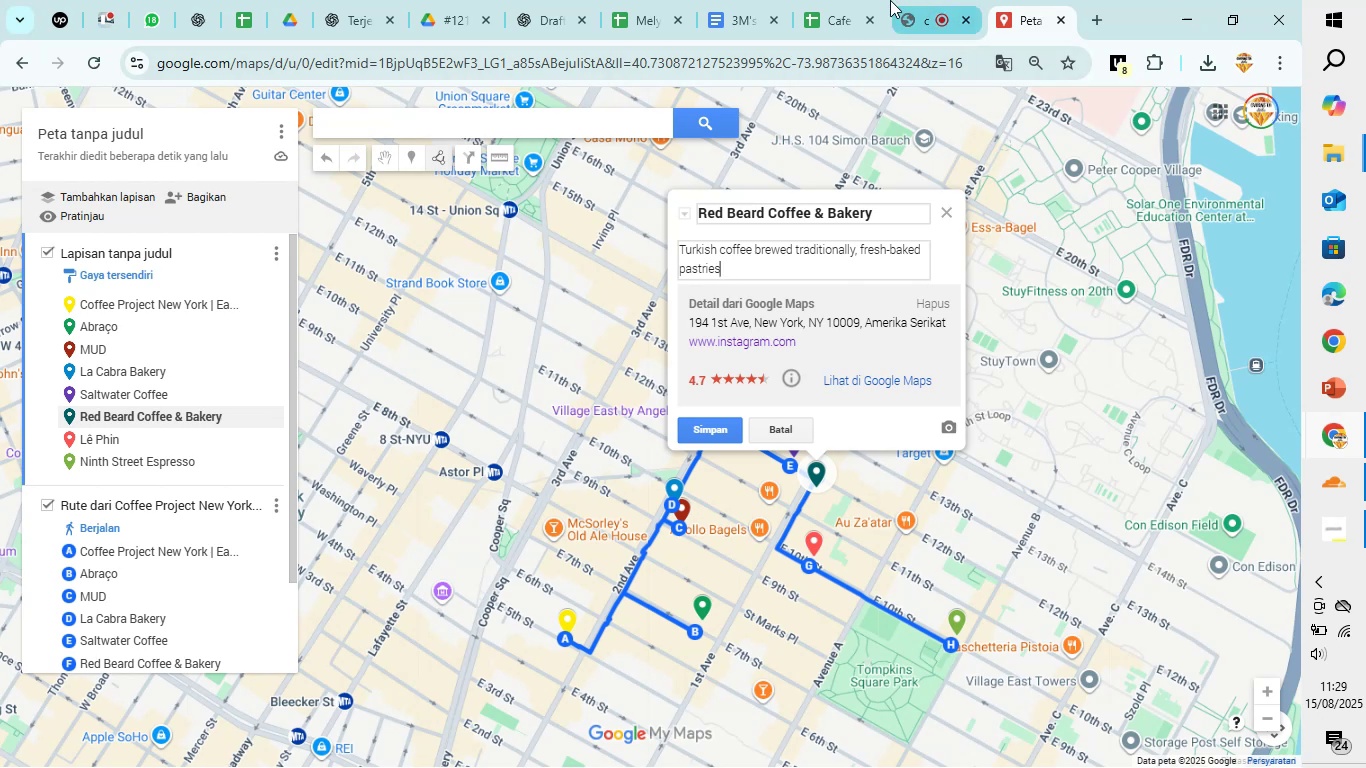 
left_click([840, 0])
 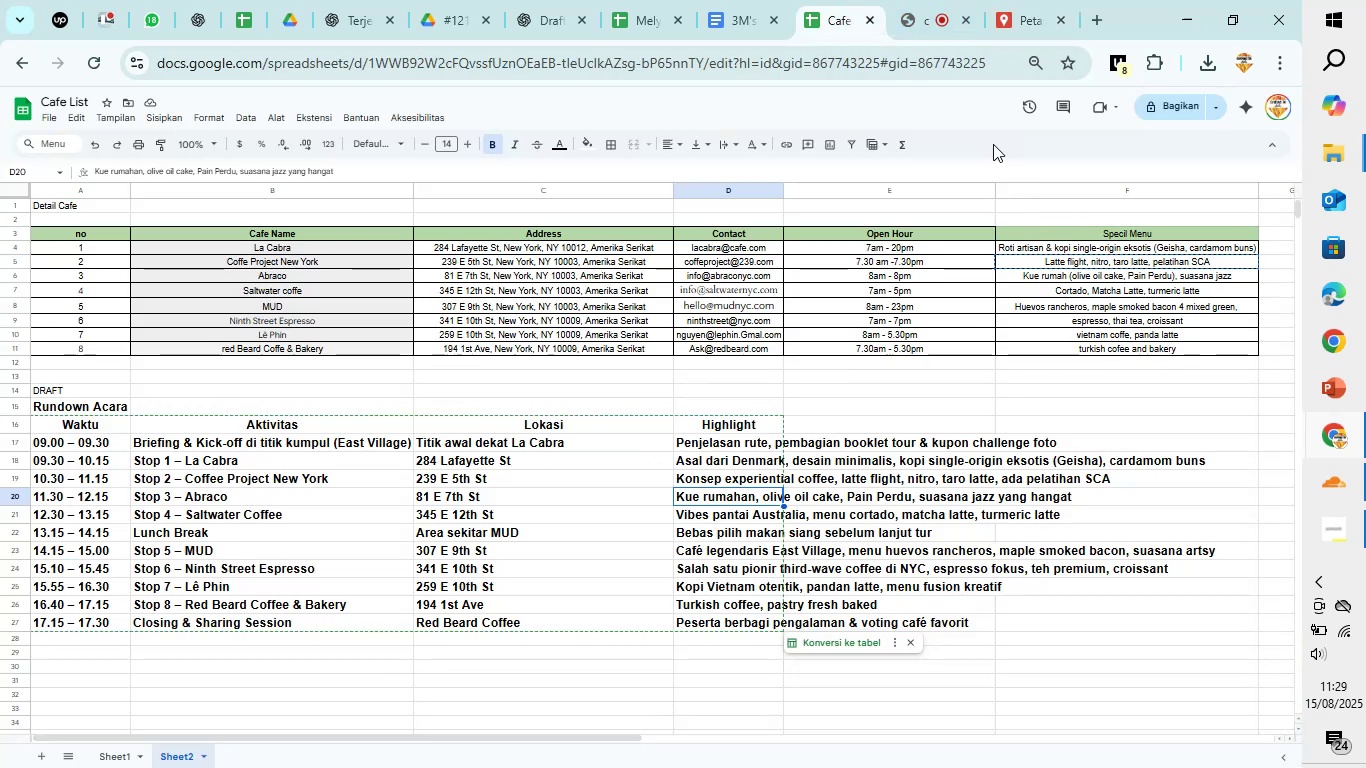 
left_click([1014, 4])
 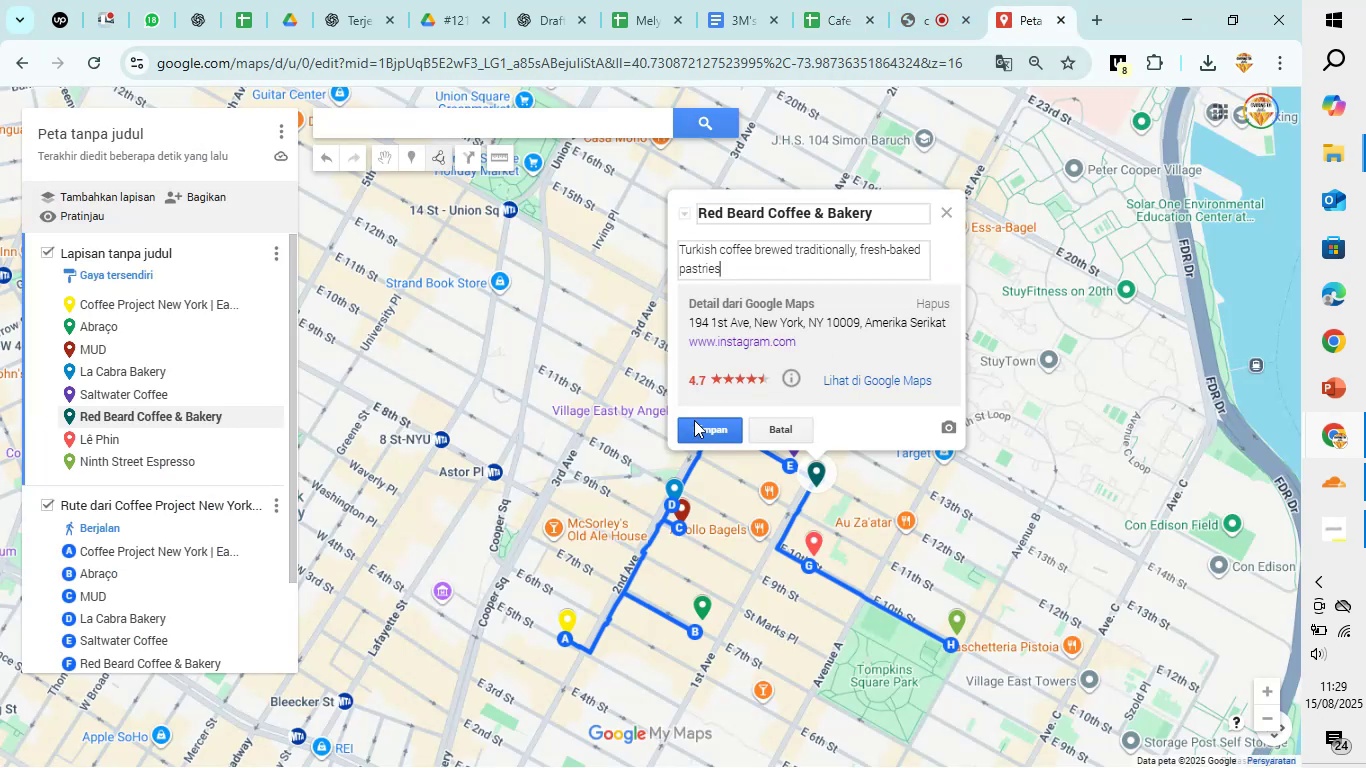 
left_click([696, 433])
 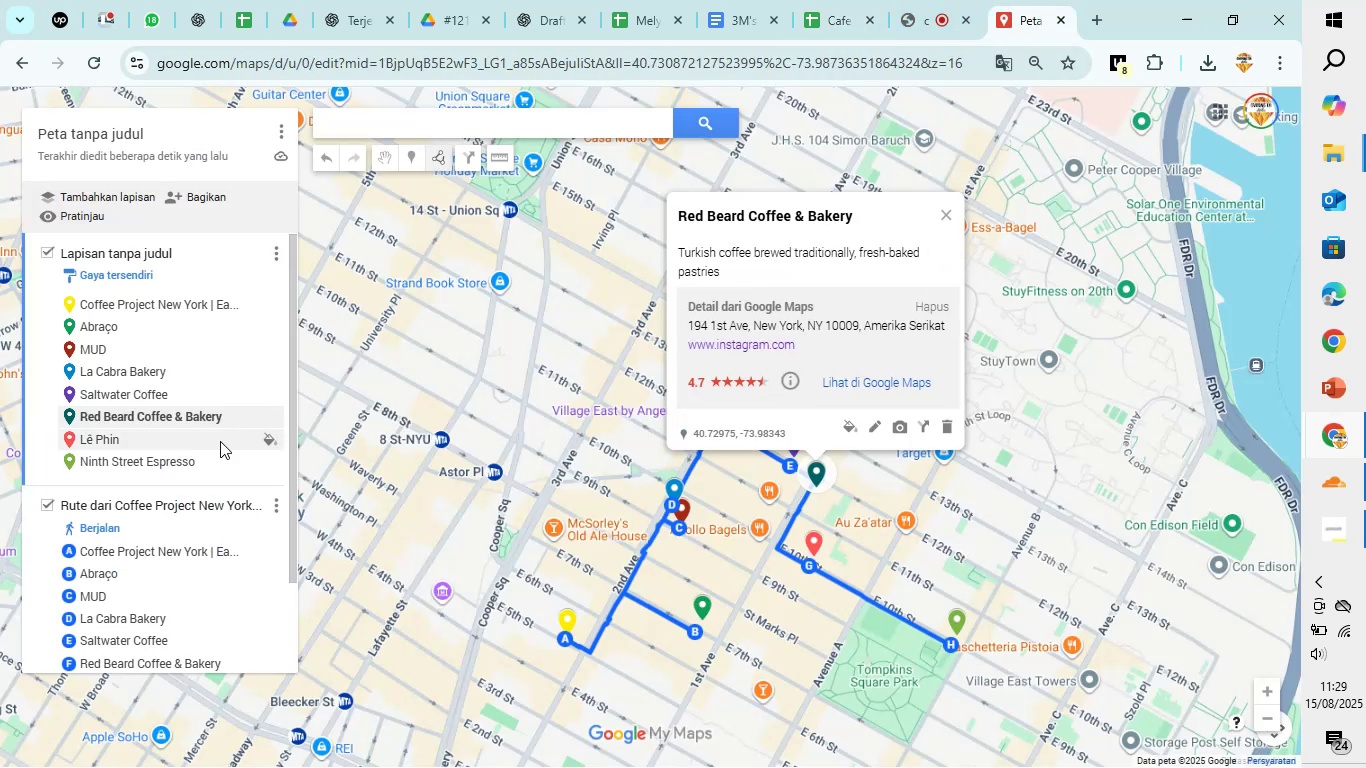 
left_click([179, 436])
 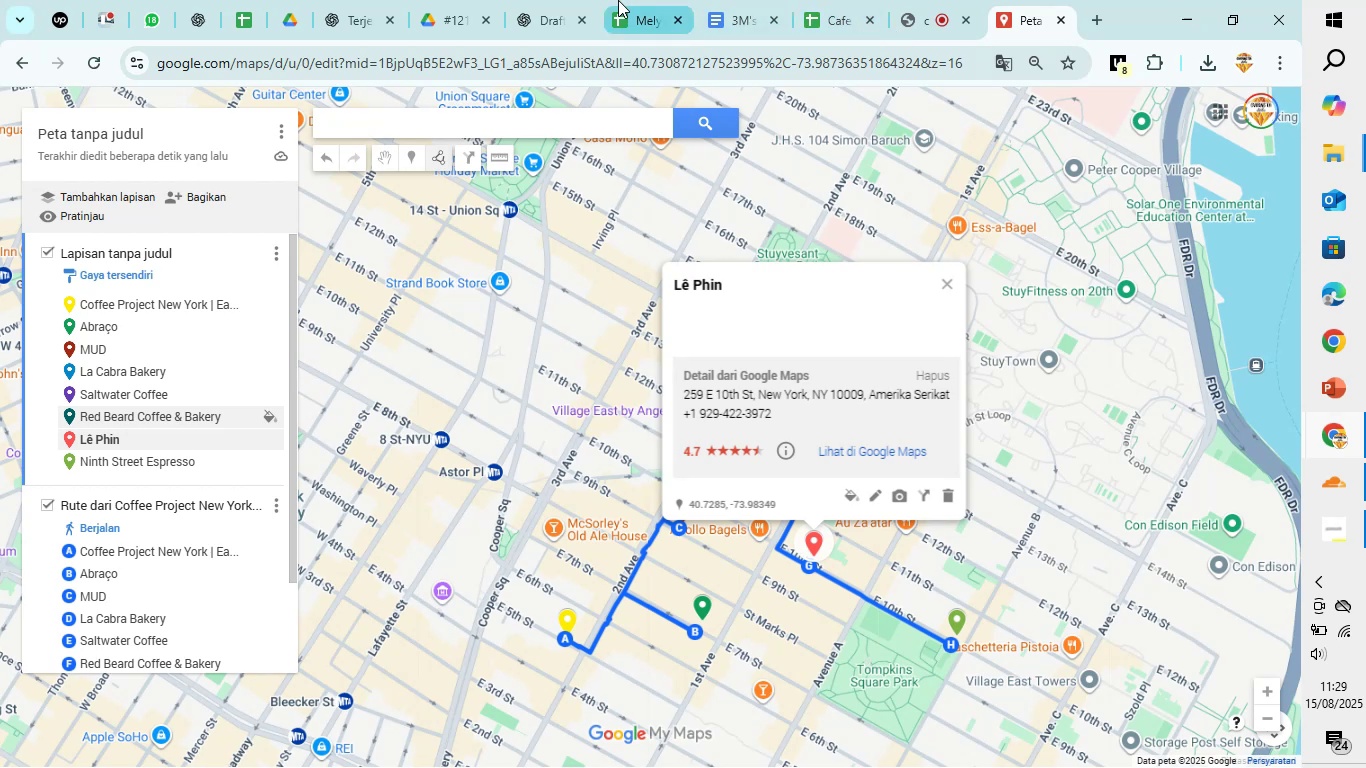 
left_click([542, 3])
 